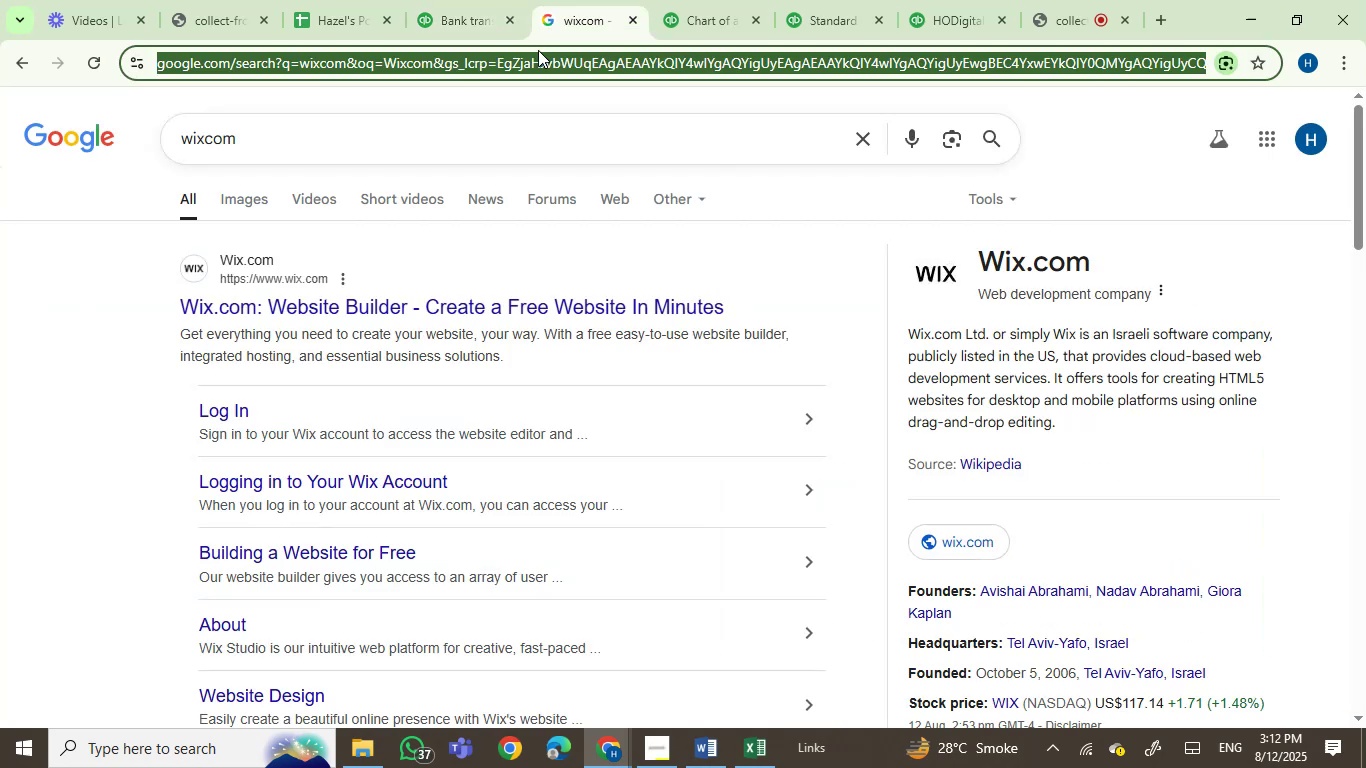 
key(Control+V)
 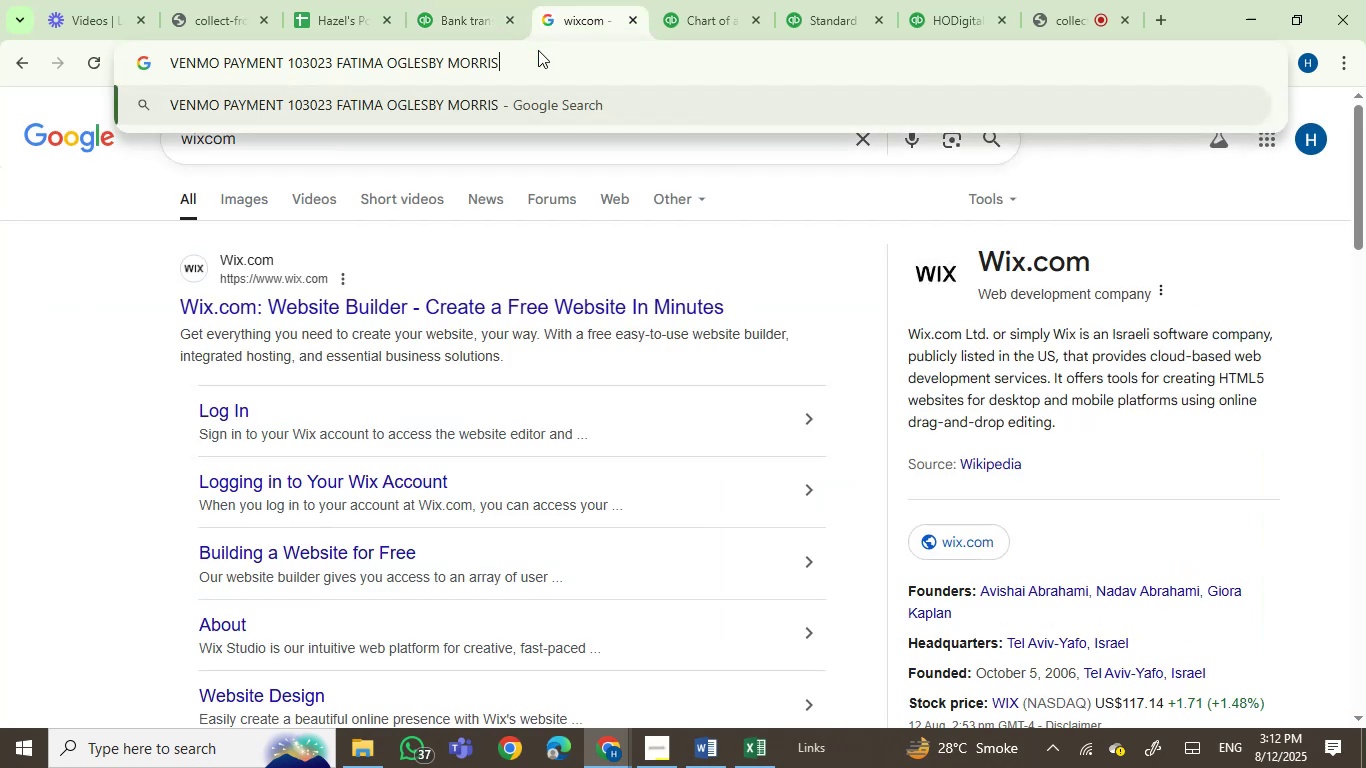 
key(Enter)
 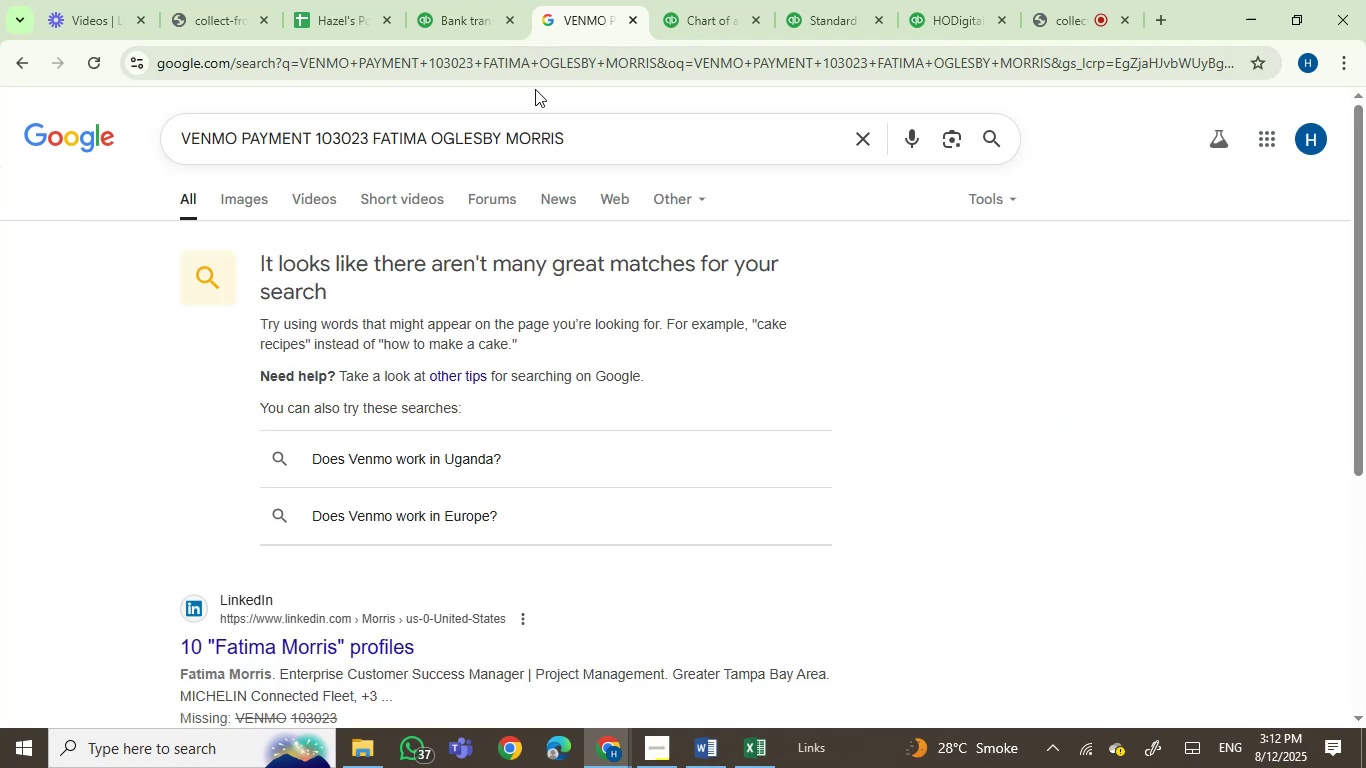 
wait(6.36)
 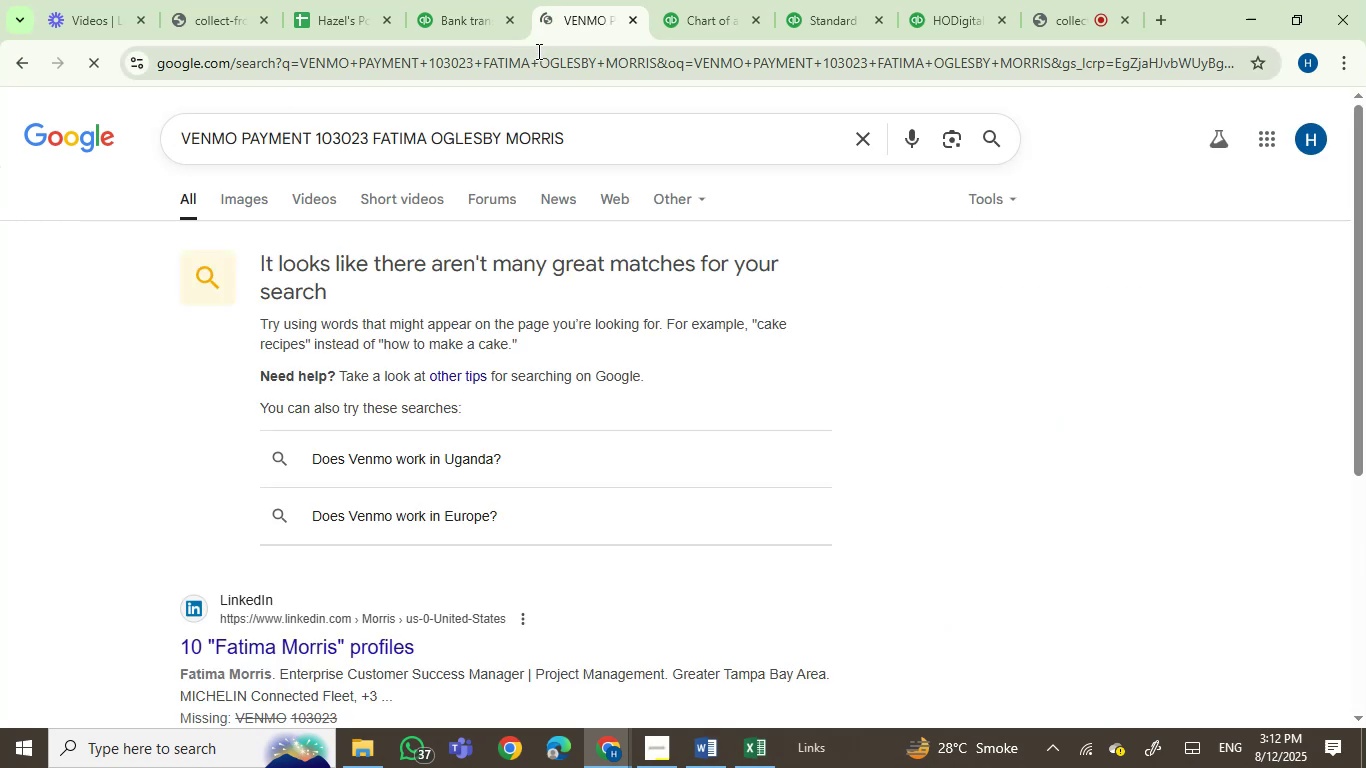 
scroll: coordinate [874, 491], scroll_direction: down, amount: 4.0
 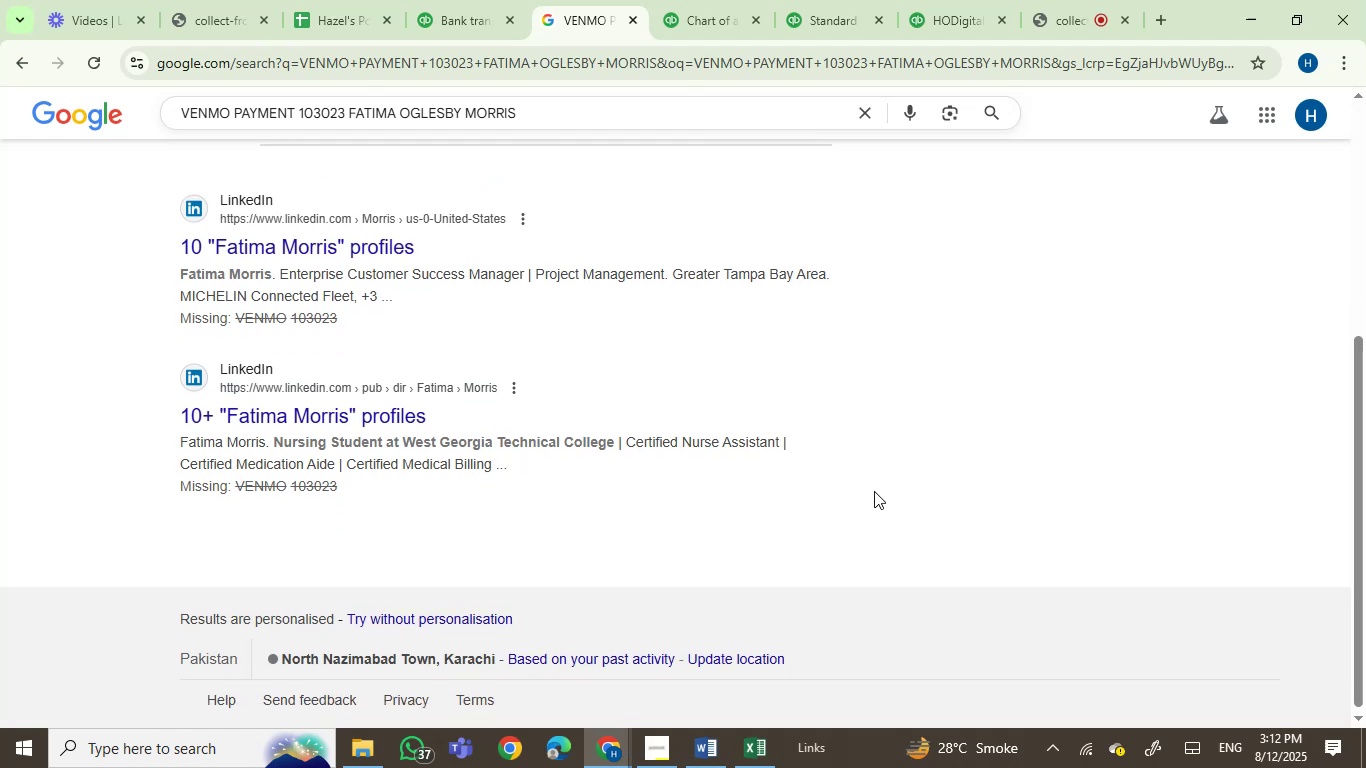 
scroll: coordinate [874, 491], scroll_direction: up, amount: 1.0
 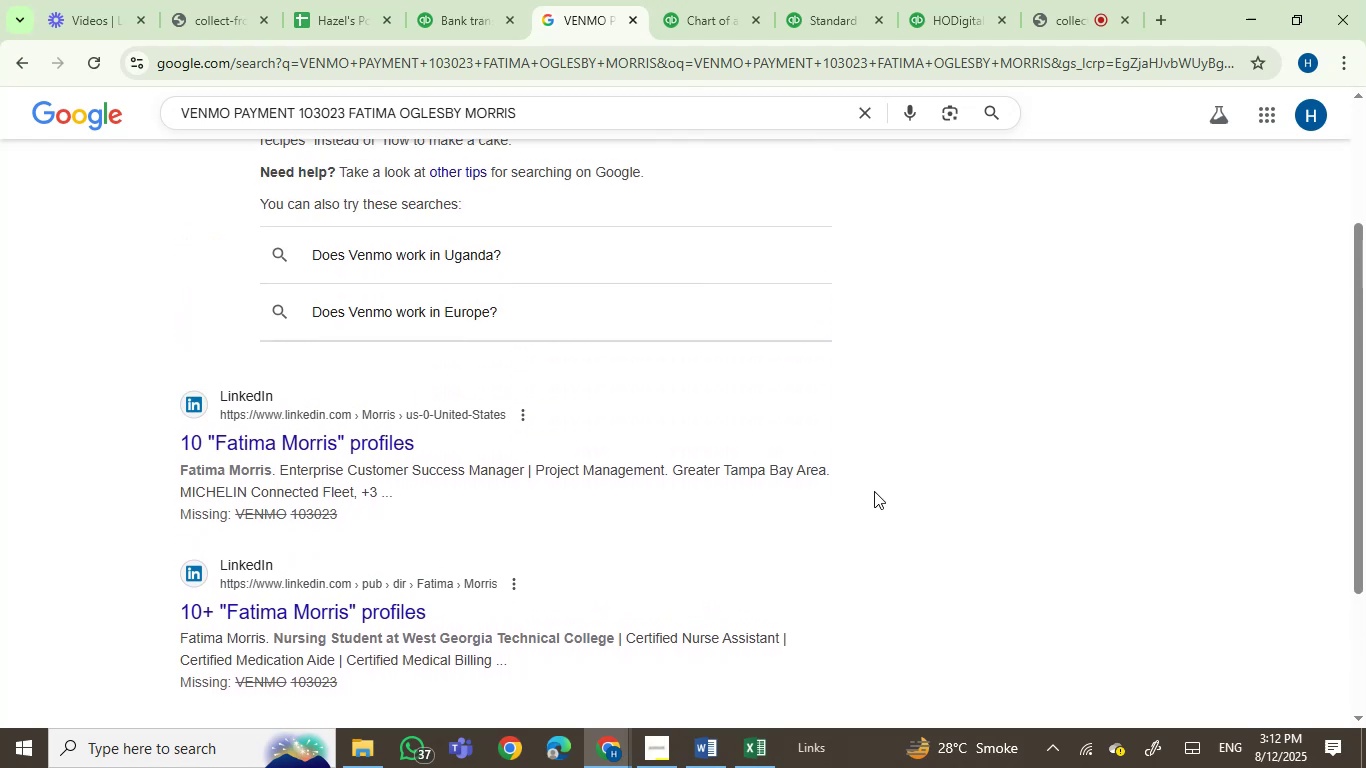 
scroll: coordinate [874, 491], scroll_direction: down, amount: 1.0
 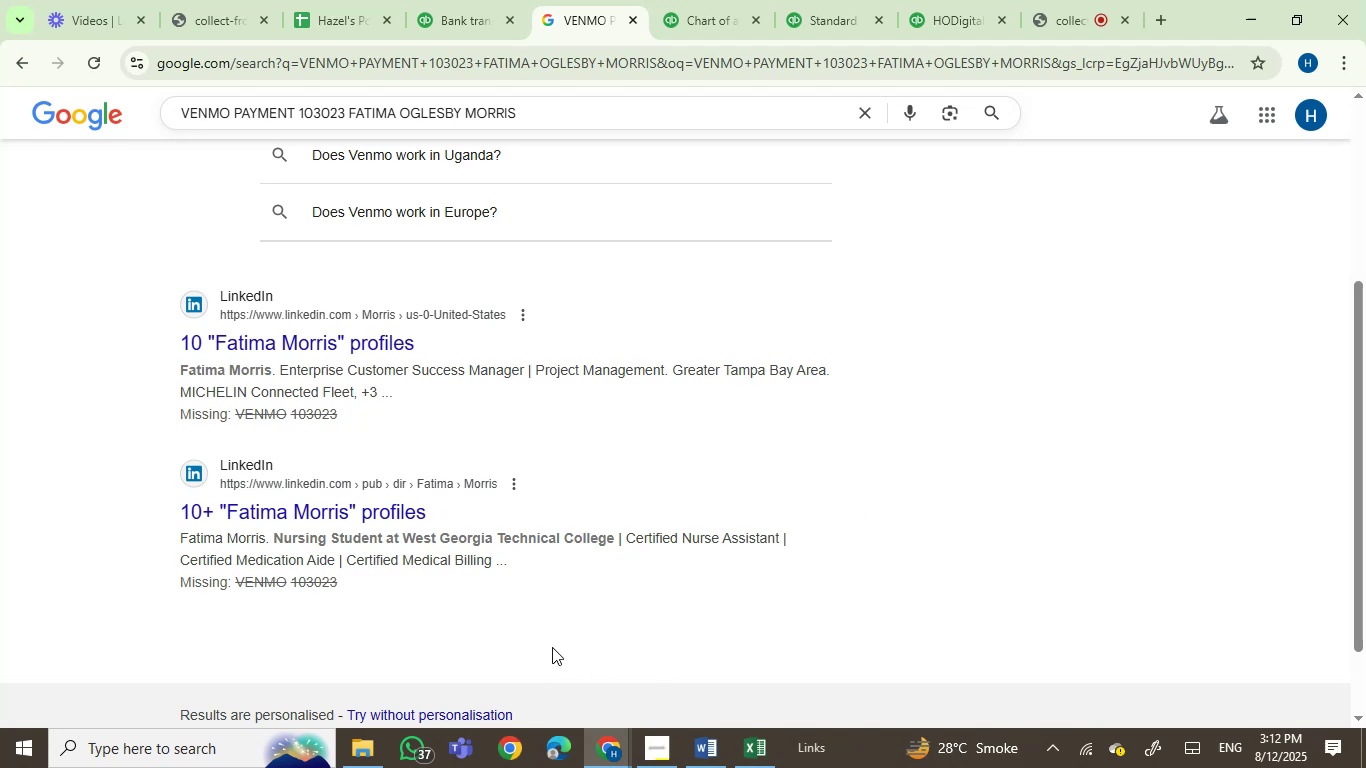 
wait(20.41)
 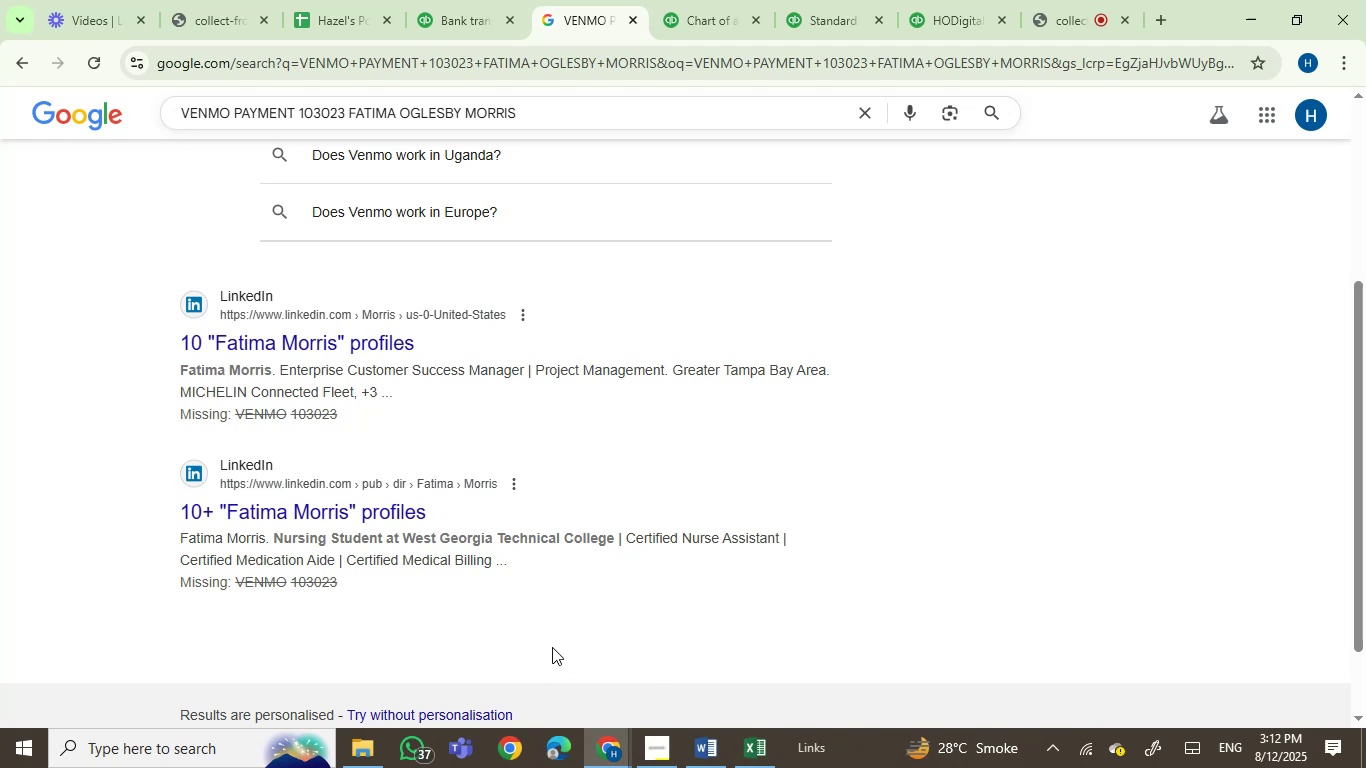 
scroll: coordinate [525, 548], scroll_direction: up, amount: 3.0
 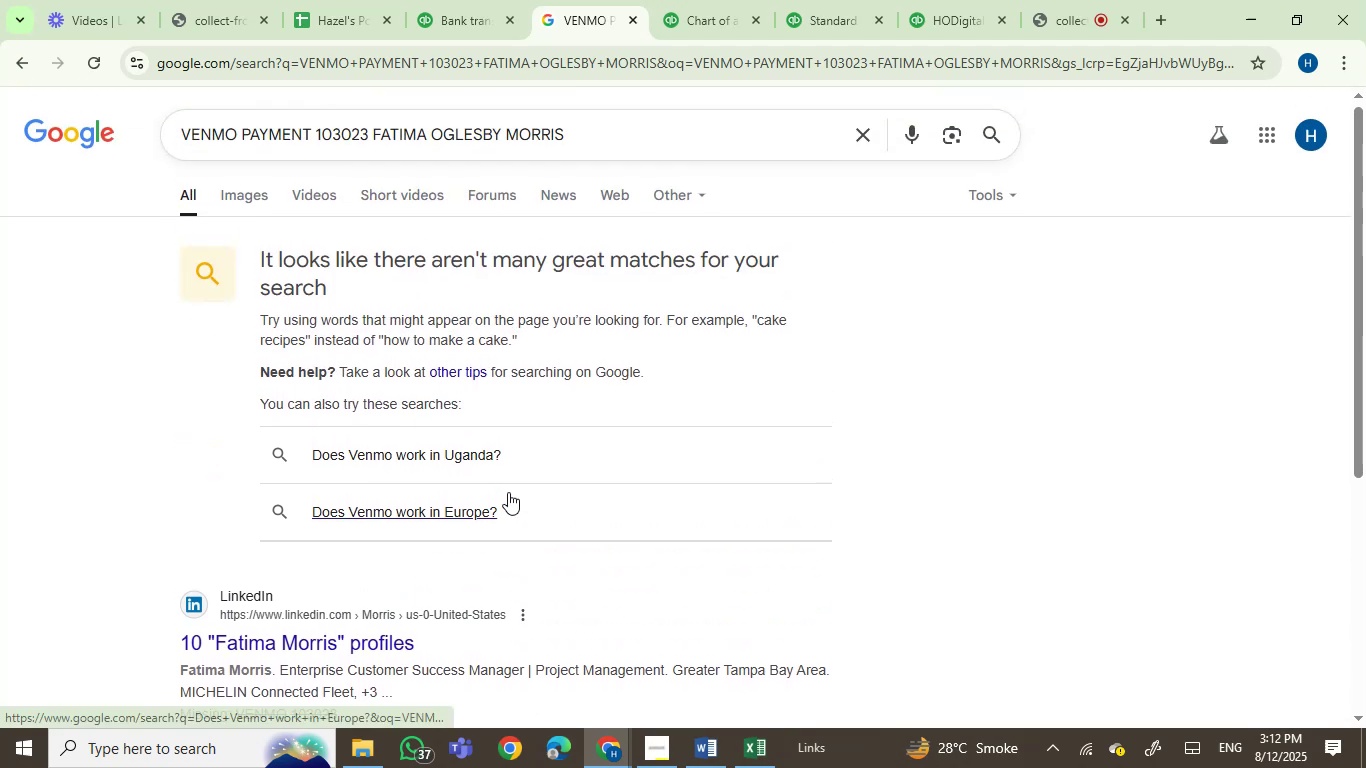 
scroll: coordinate [508, 492], scroll_direction: down, amount: 1.0
 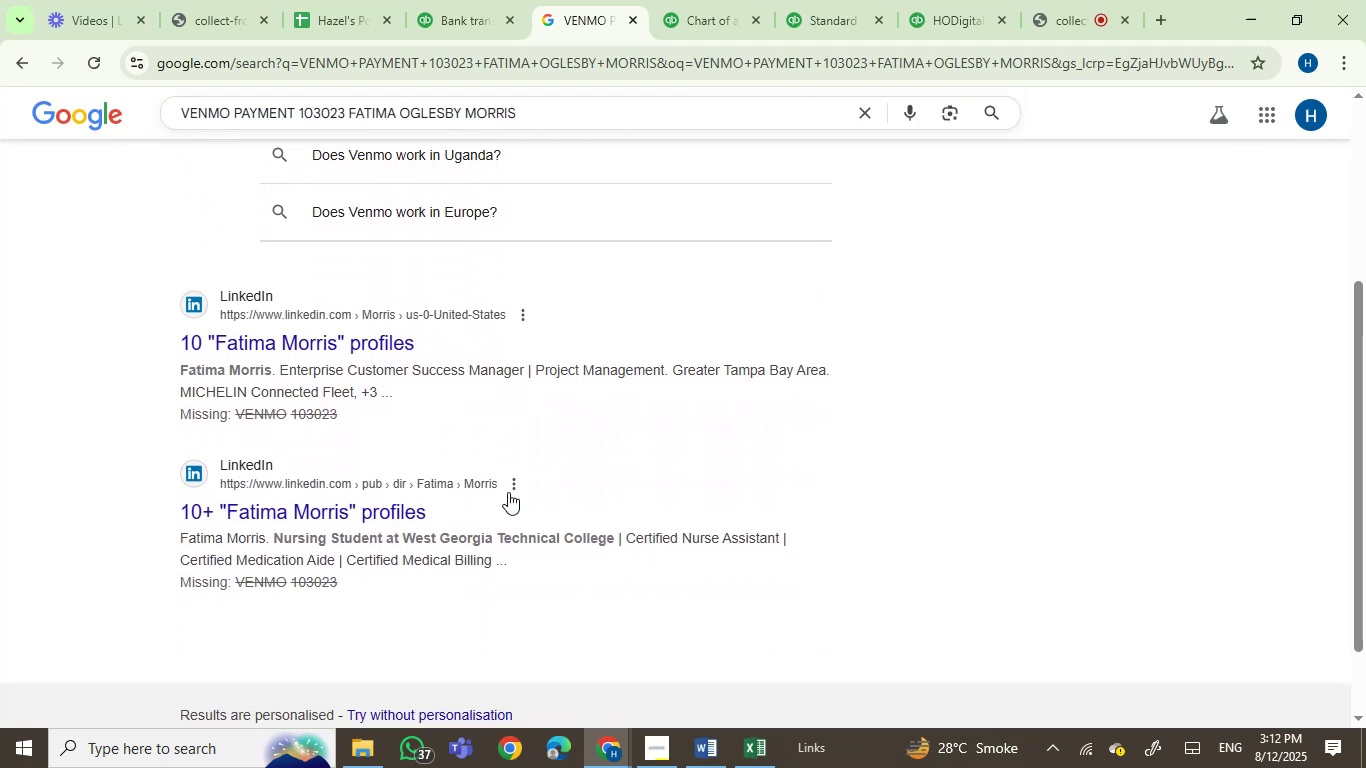 
scroll: coordinate [508, 492], scroll_direction: up, amount: 2.0
 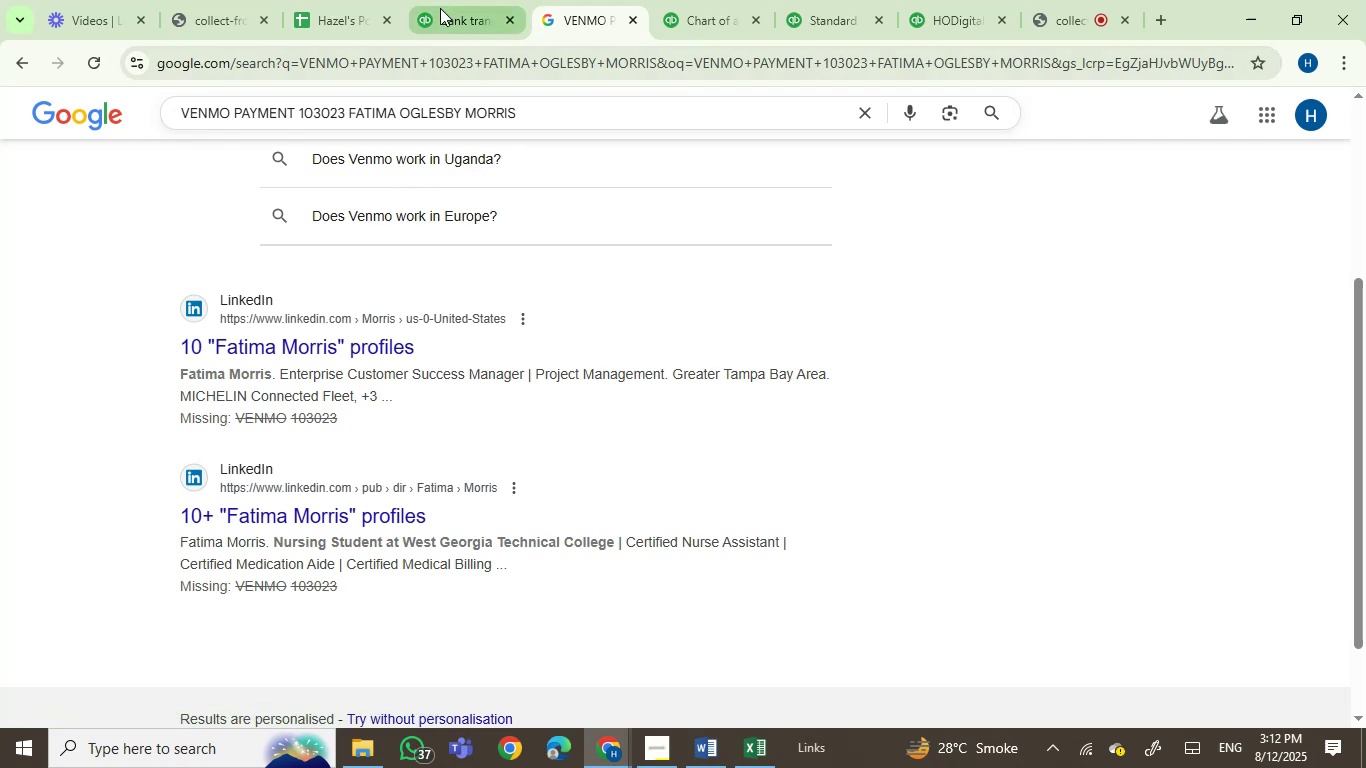 
left_click([441, 5])
 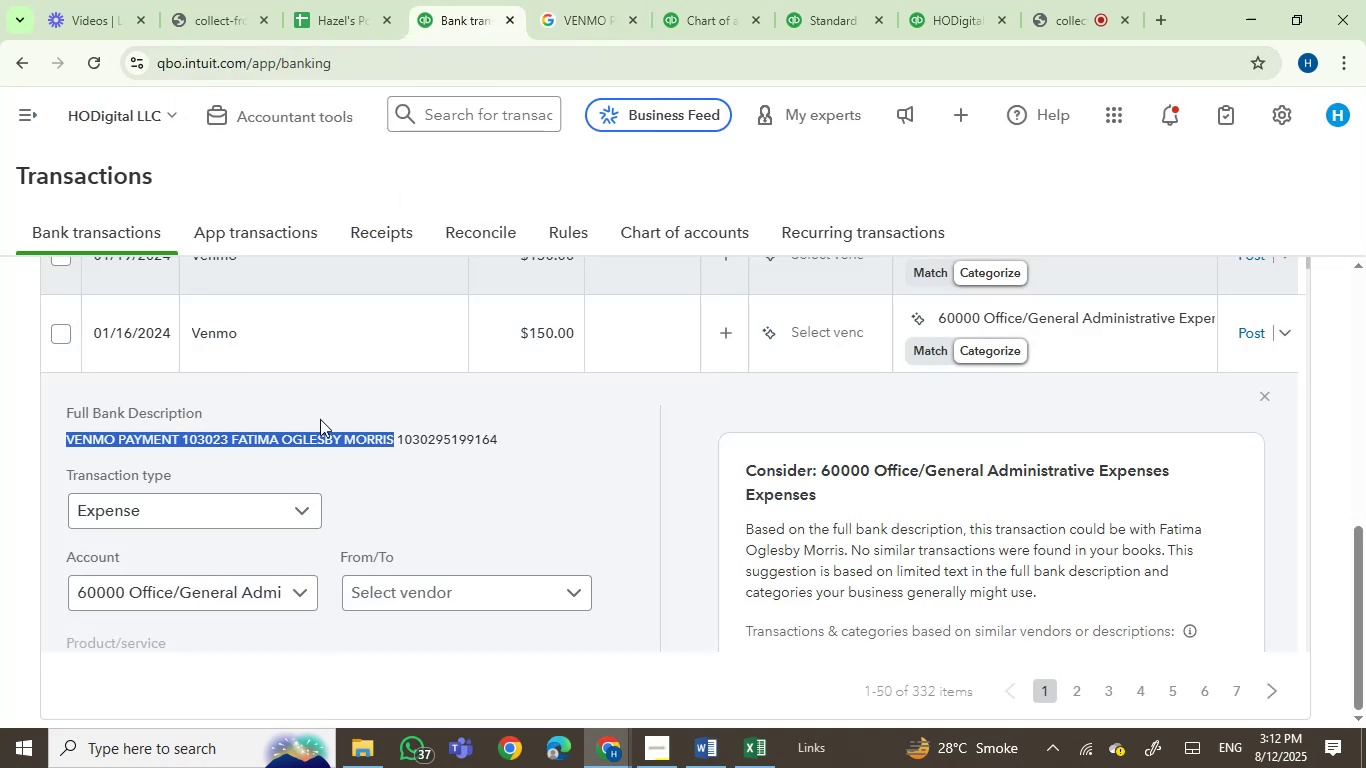 
left_click([279, 429])
 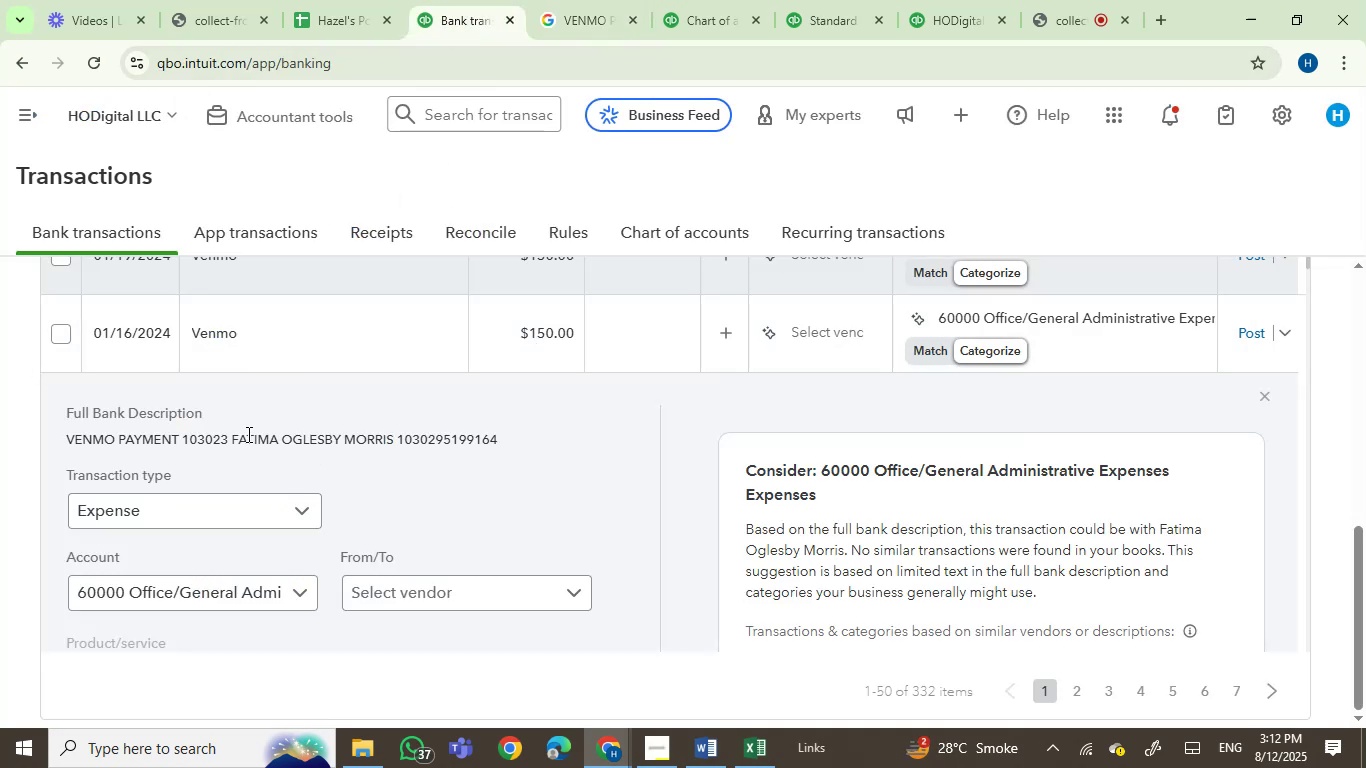 
left_click([247, 434])
 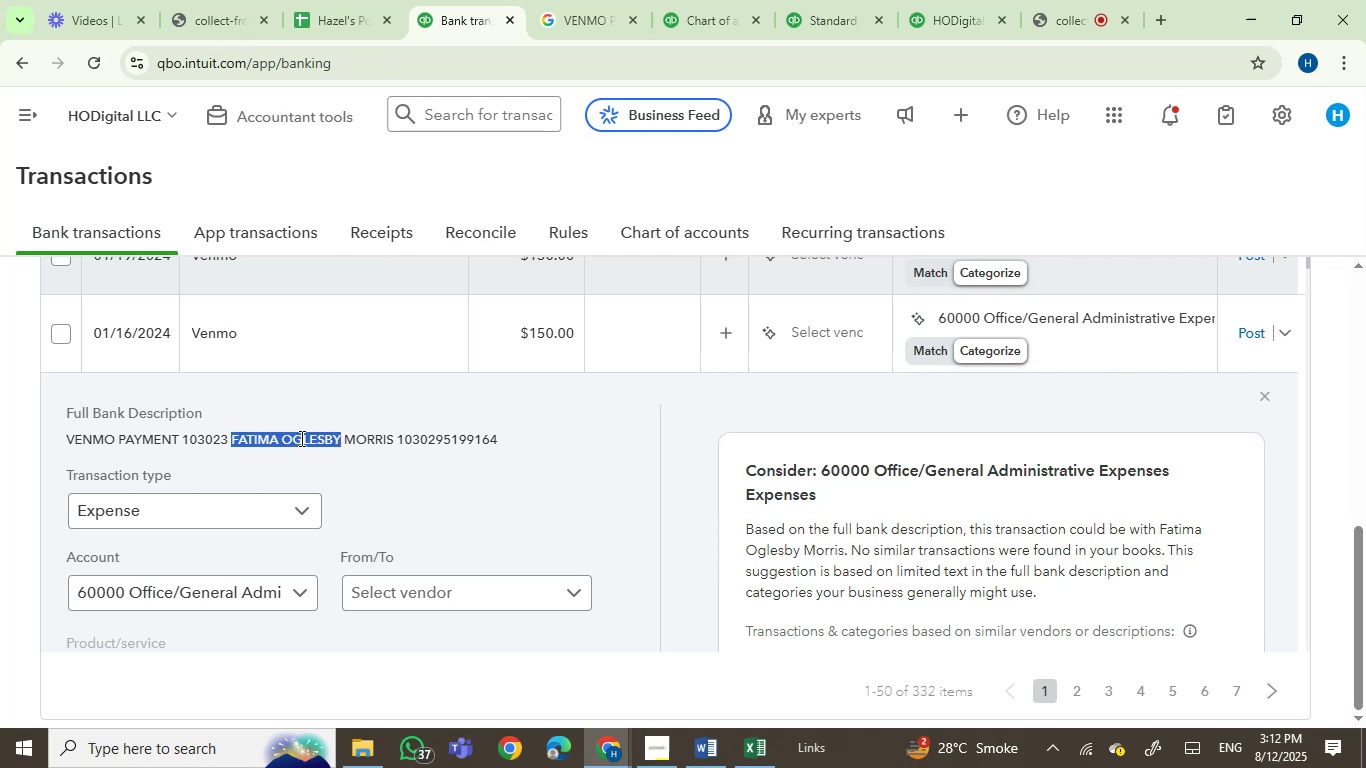 
hold_key(key=ControlLeft, duration=0.99)
 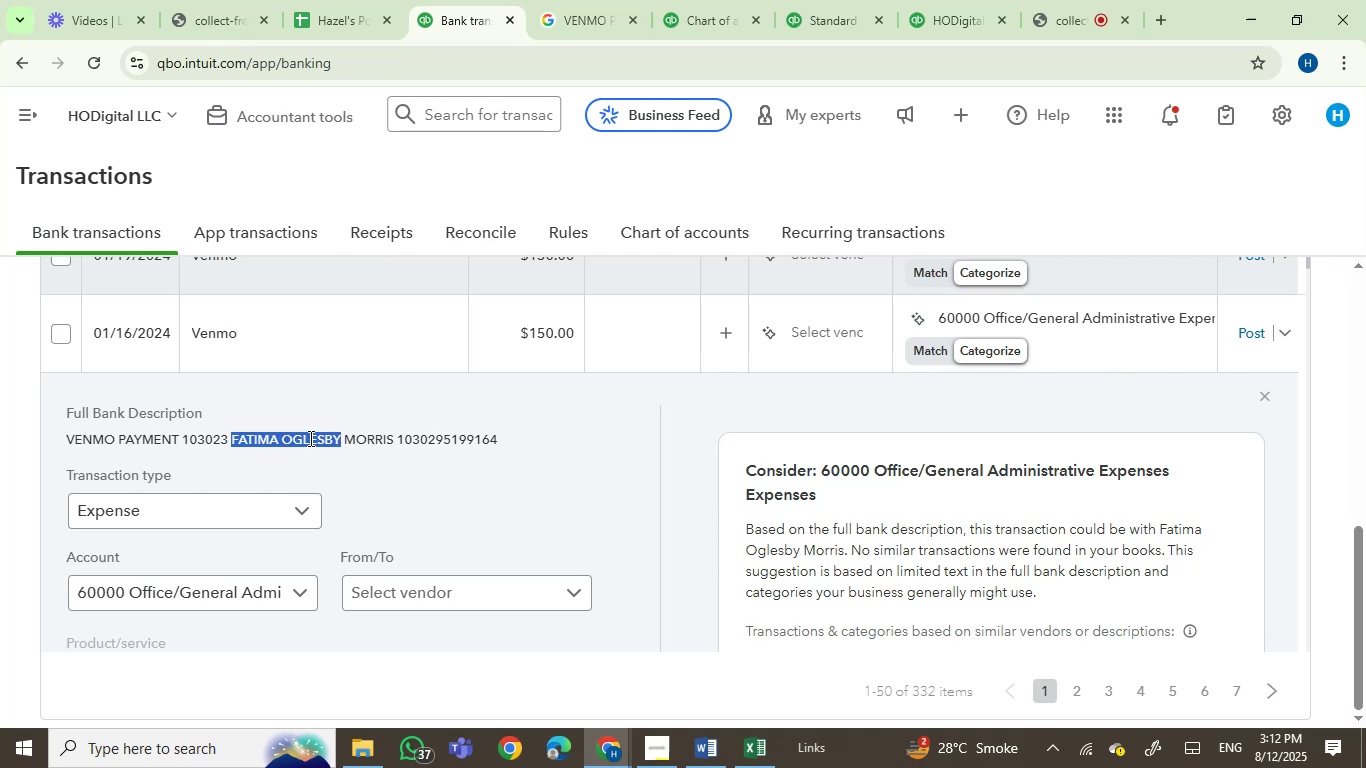 
left_click([309, 438])
 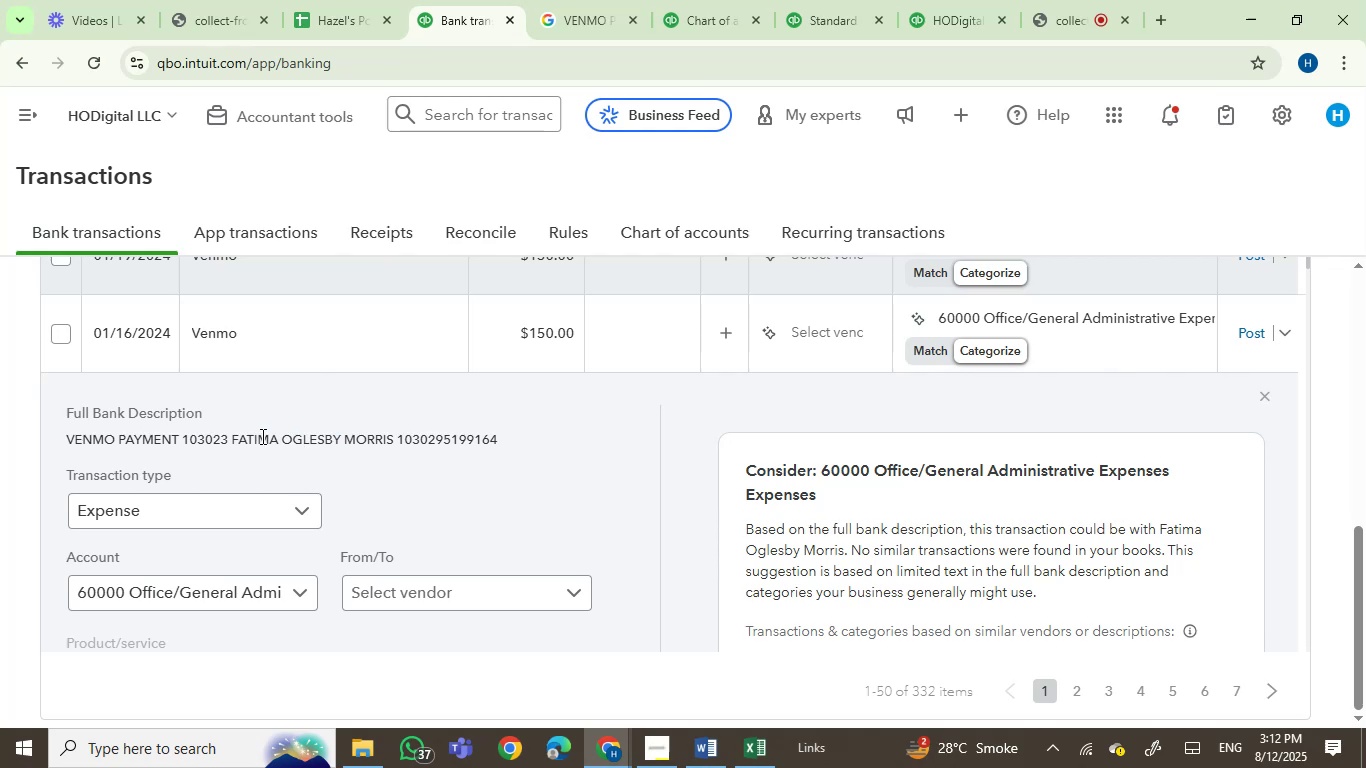 
left_click([258, 435])
 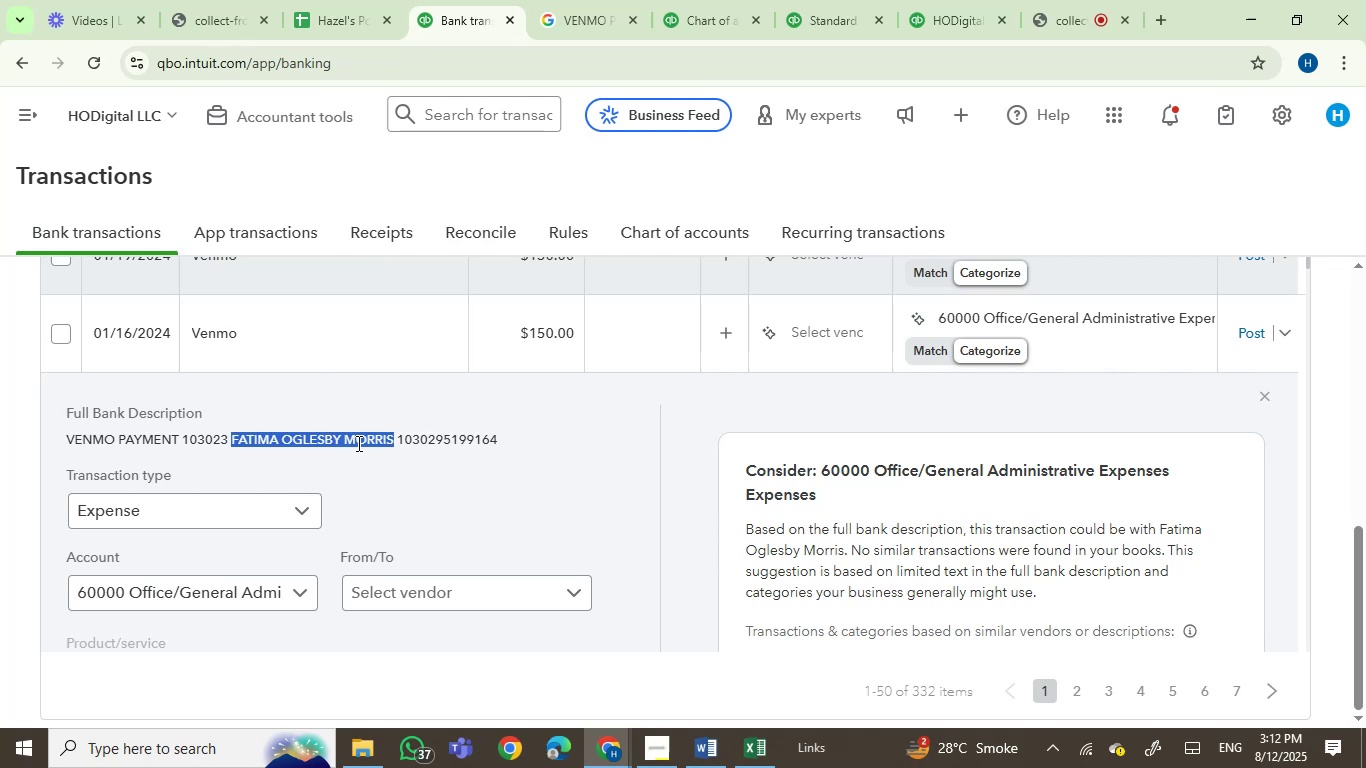 
key(Control+C)
 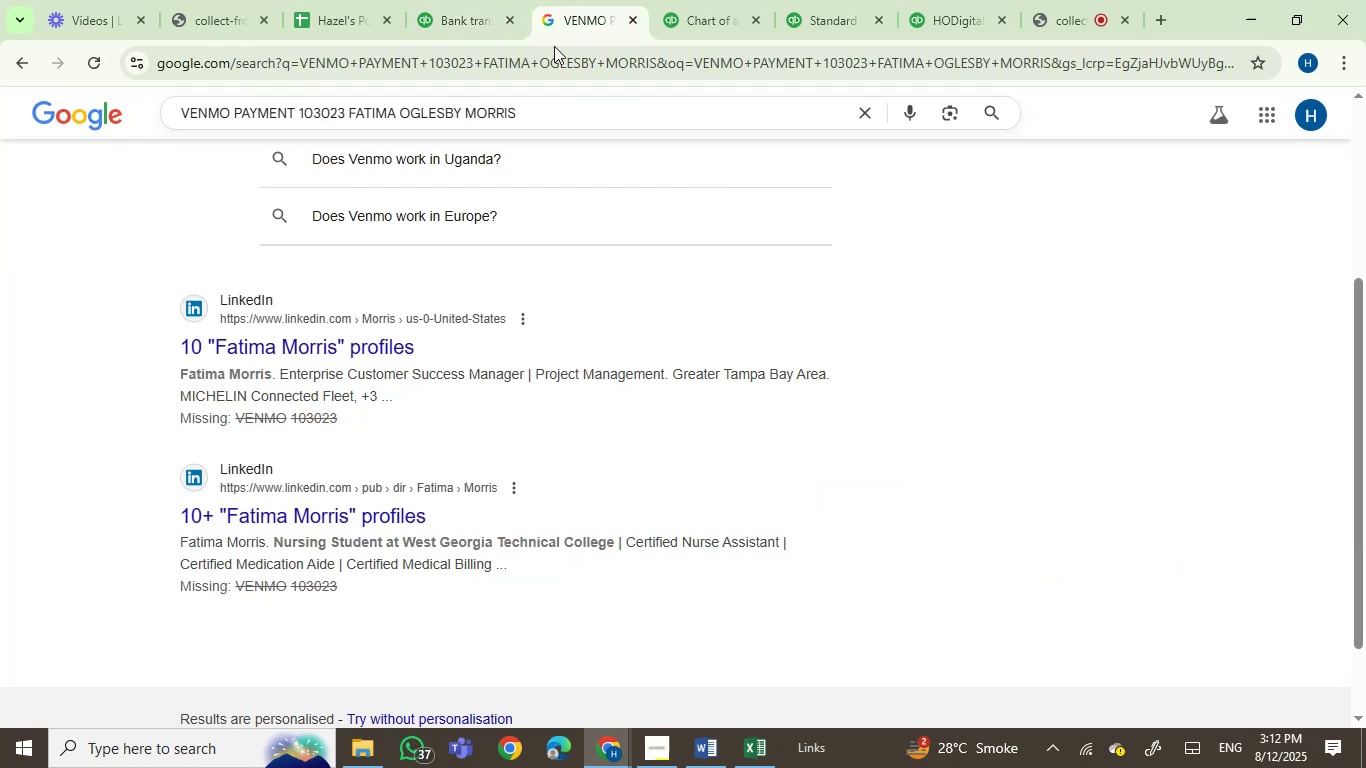 
key(Control+ControlLeft)
 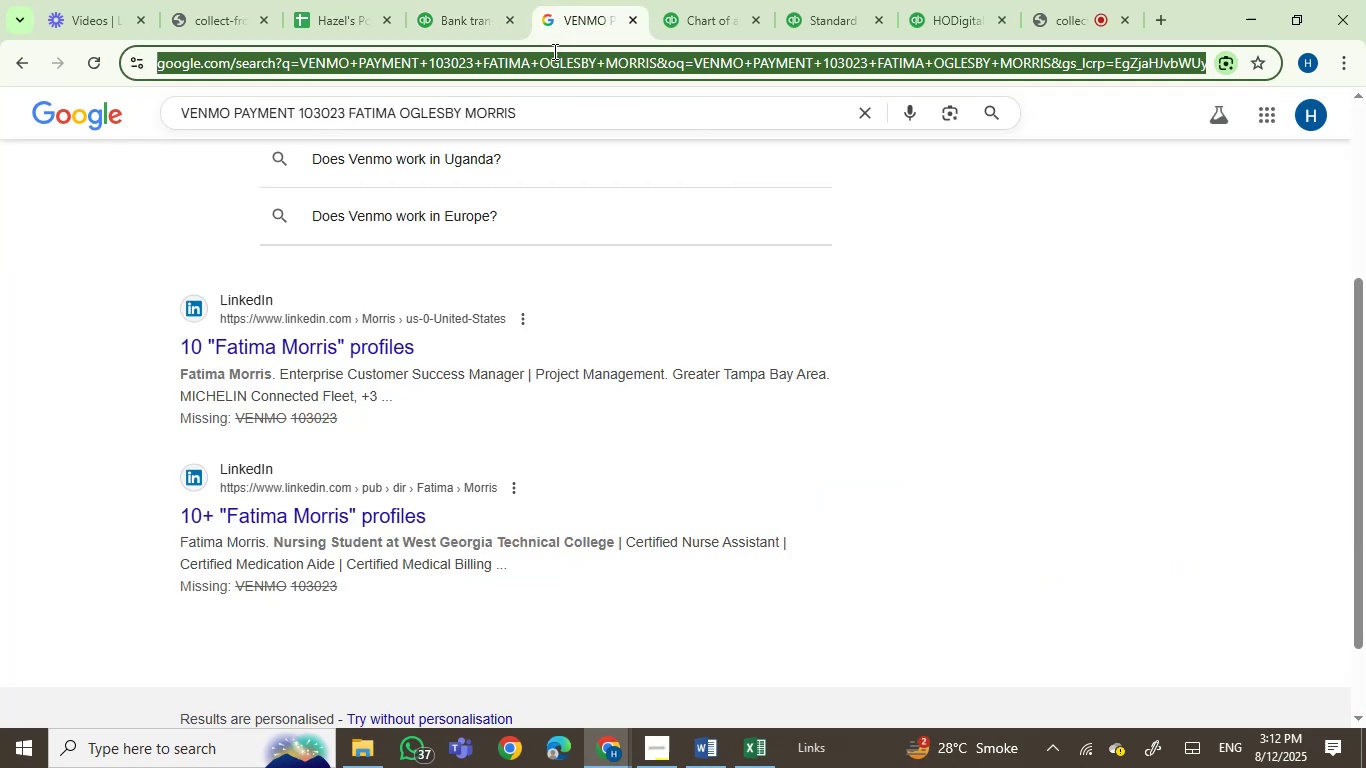 
double_click([553, 51])
 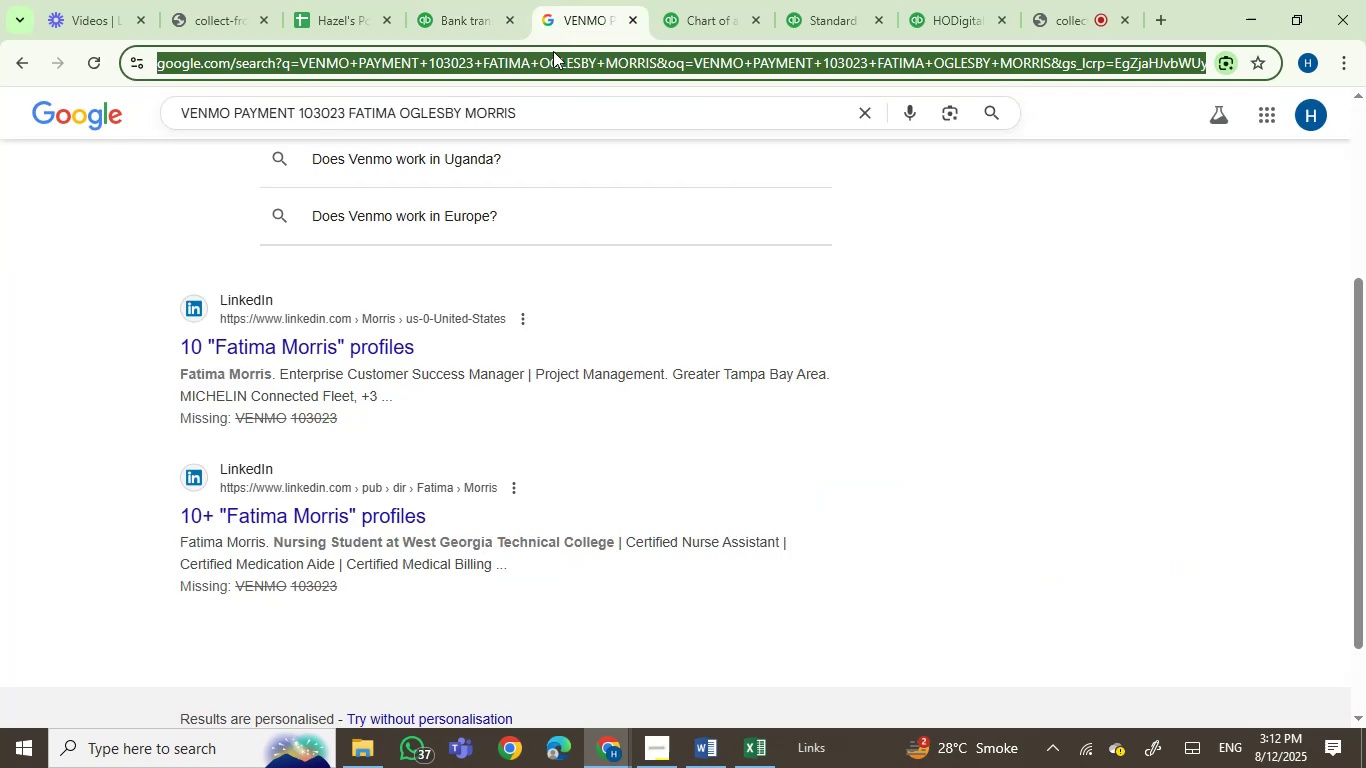 
key(Control+V)
 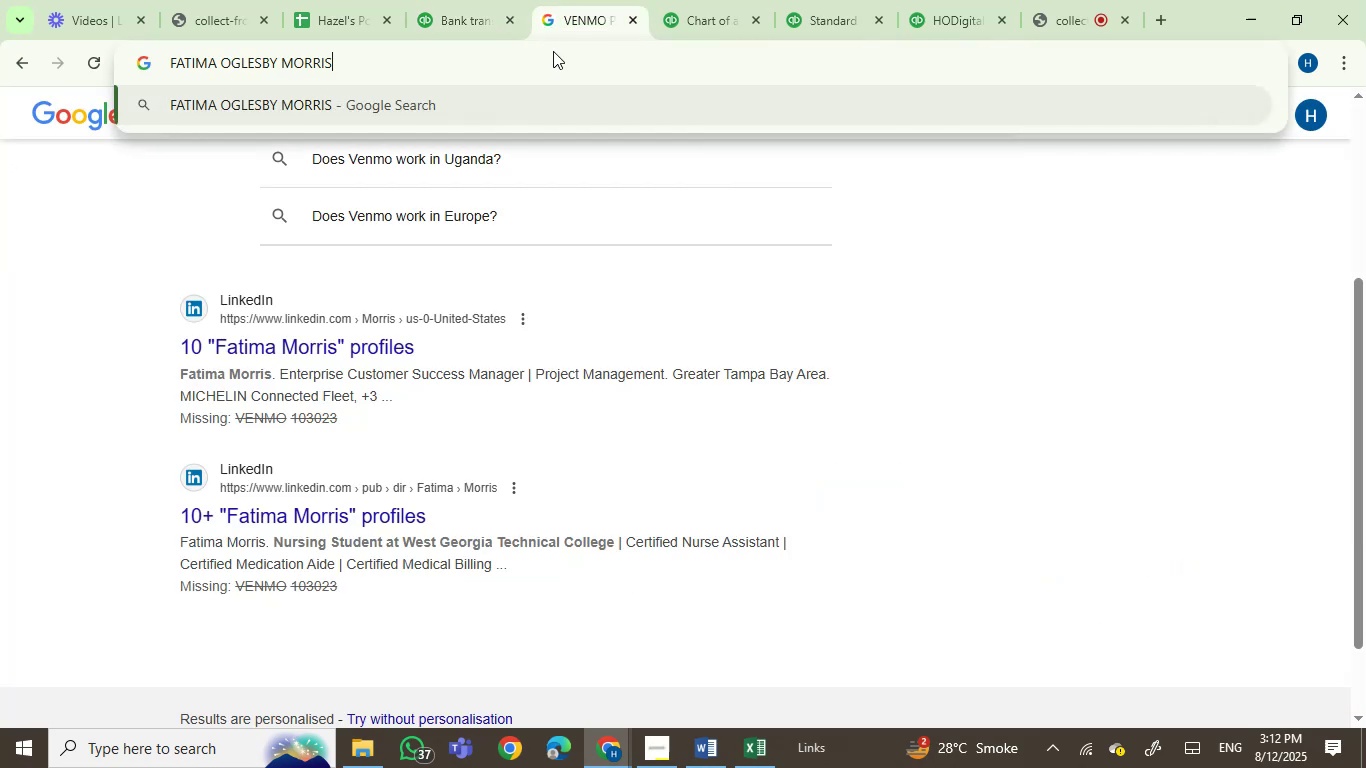 
key(Enter)
 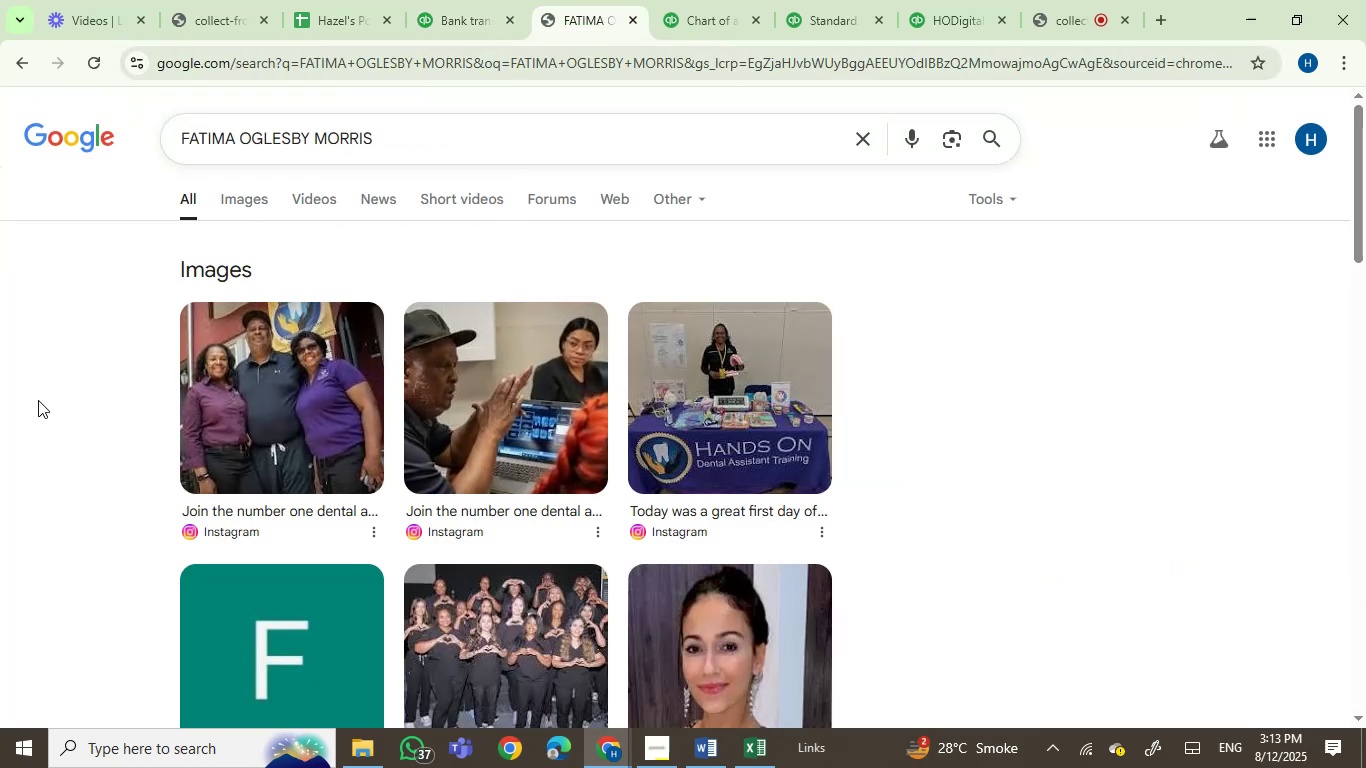 
scroll: coordinate [38, 400], scroll_direction: down, amount: 2.0
 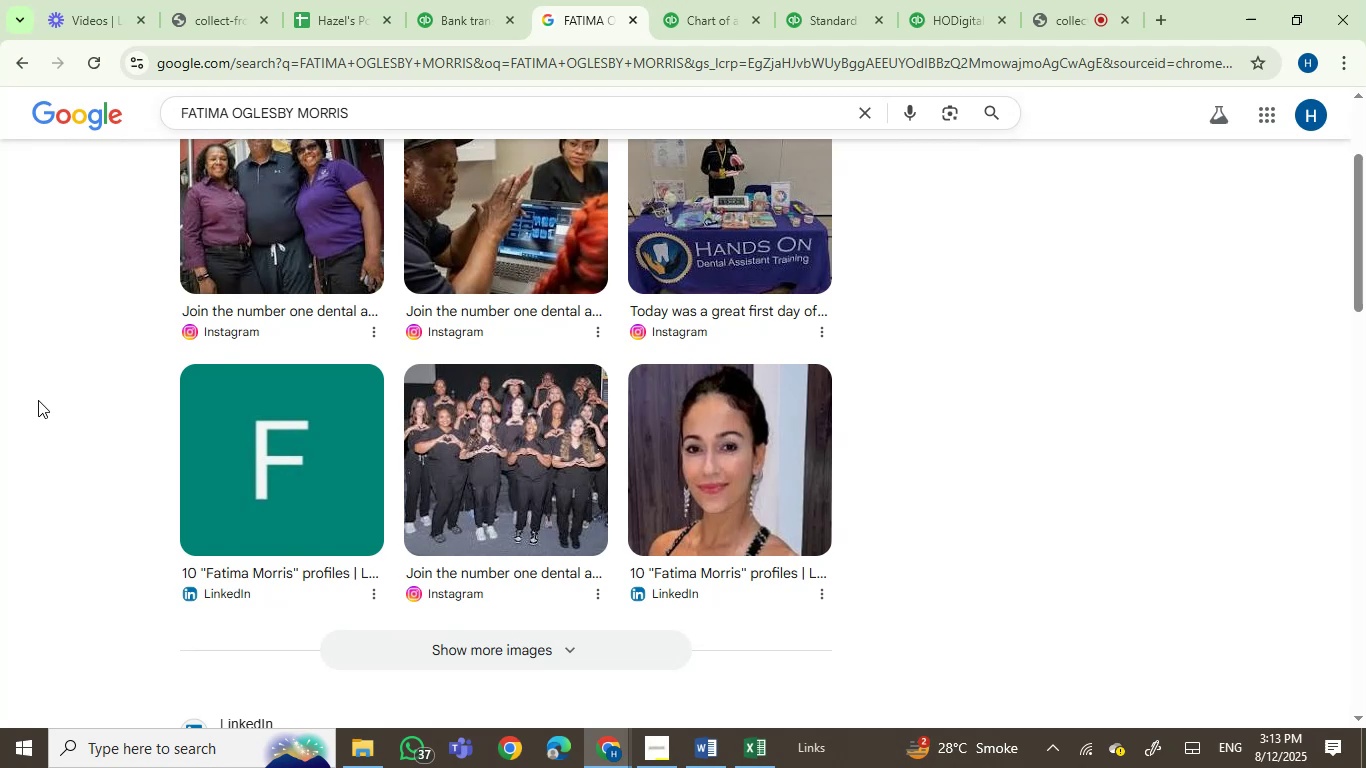 
scroll: coordinate [38, 400], scroll_direction: up, amount: 2.0
 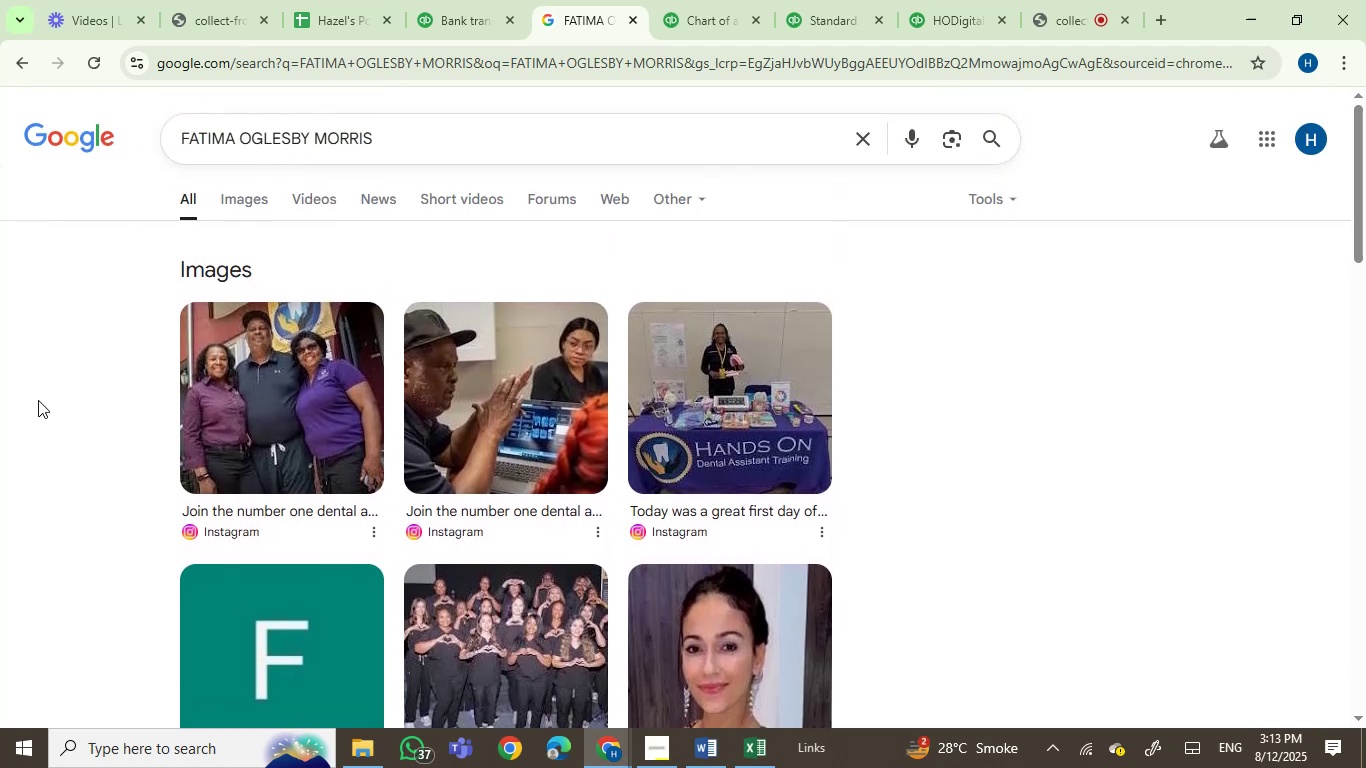 
scroll: coordinate [64, 396], scroll_direction: down, amount: 5.0
 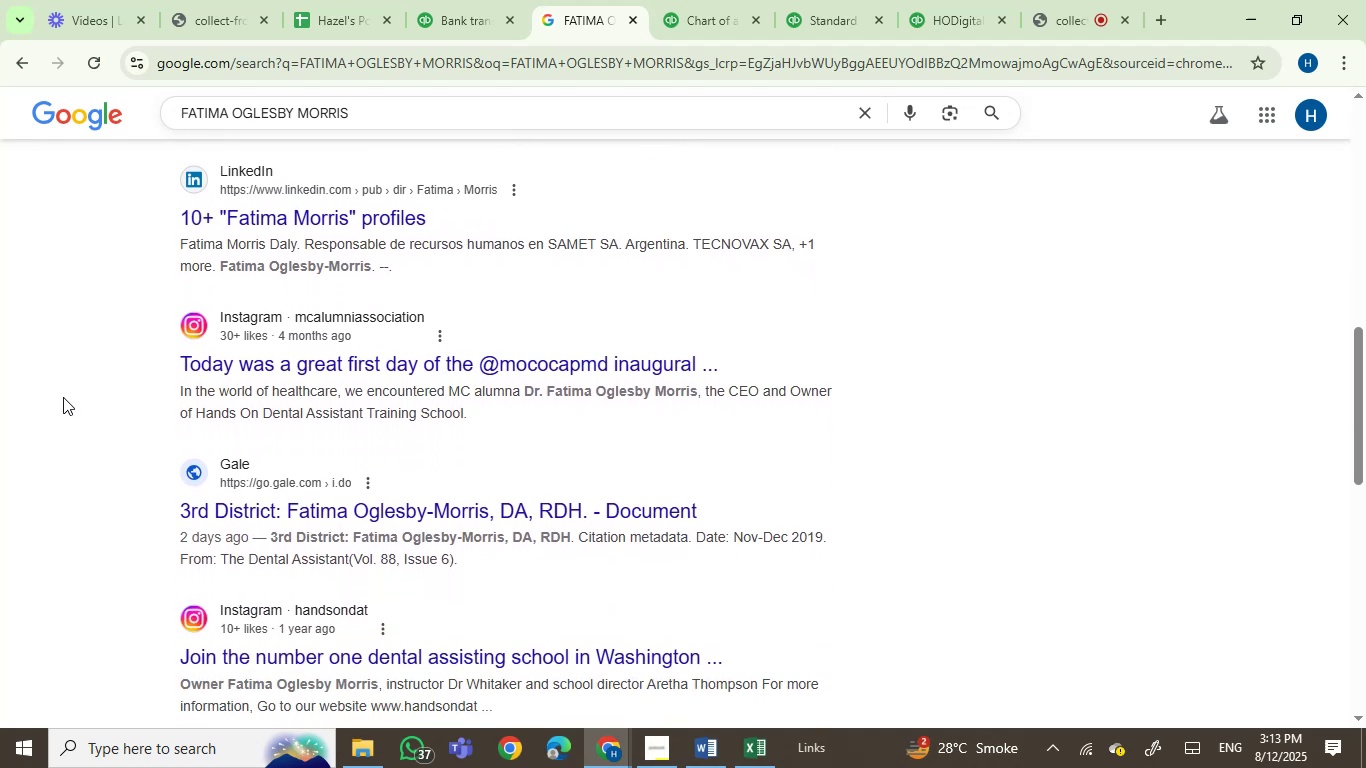 
scroll: coordinate [74, 333], scroll_direction: up, amount: 7.0
 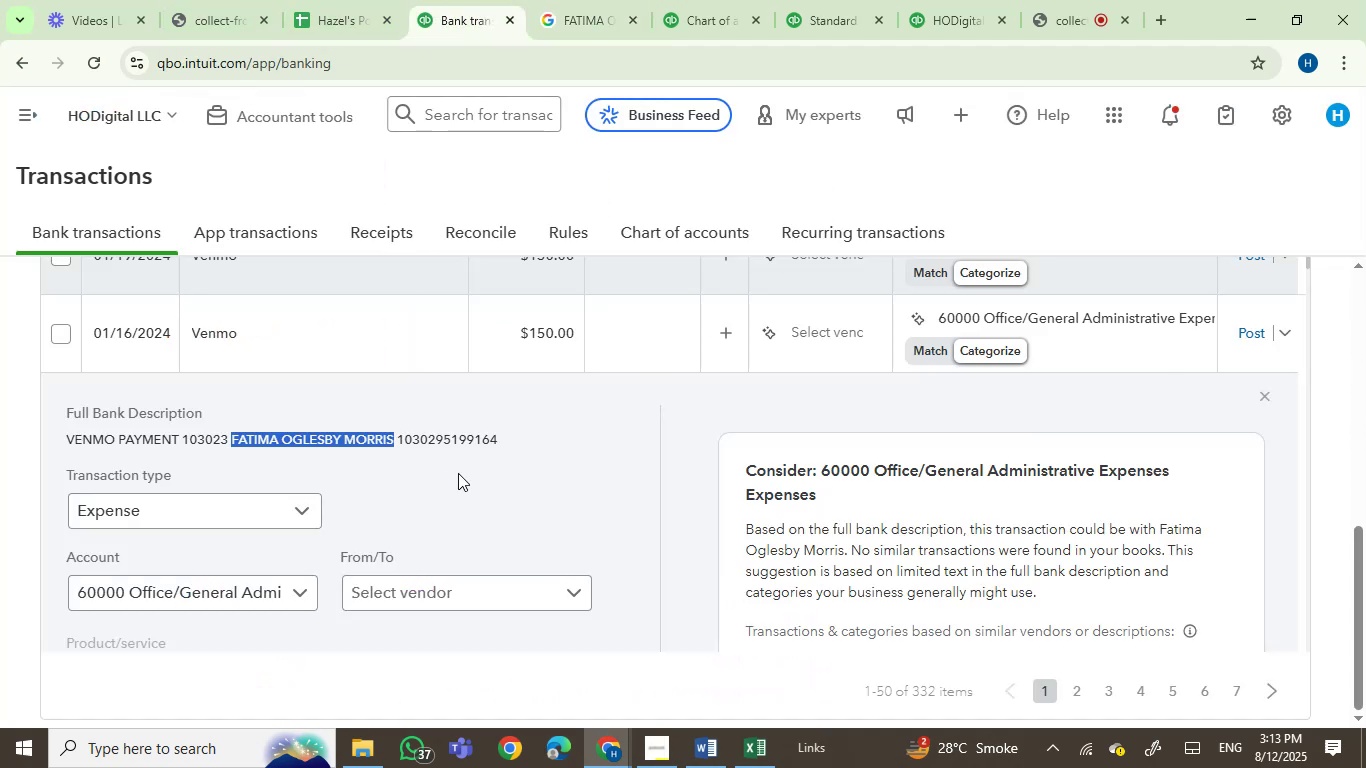 
left_click([438, 489])
 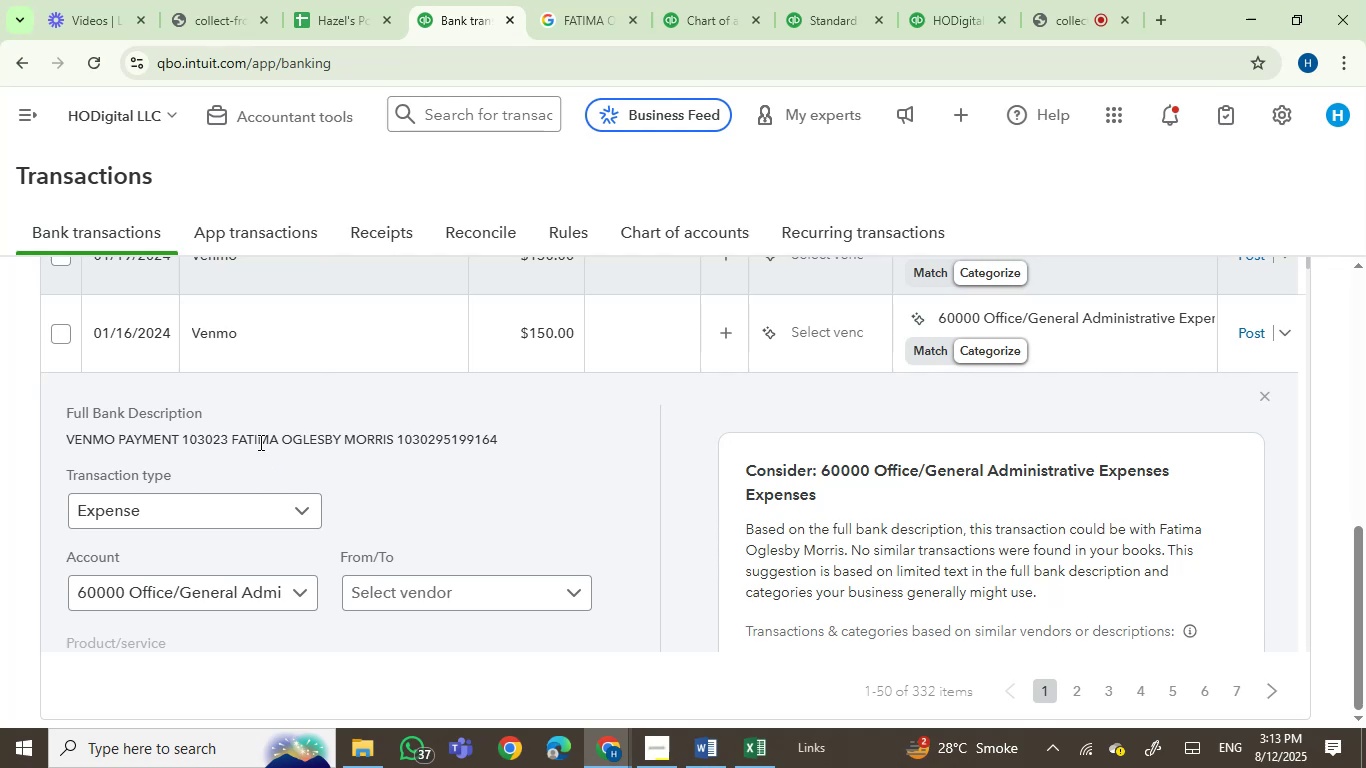 
left_click([259, 435])
 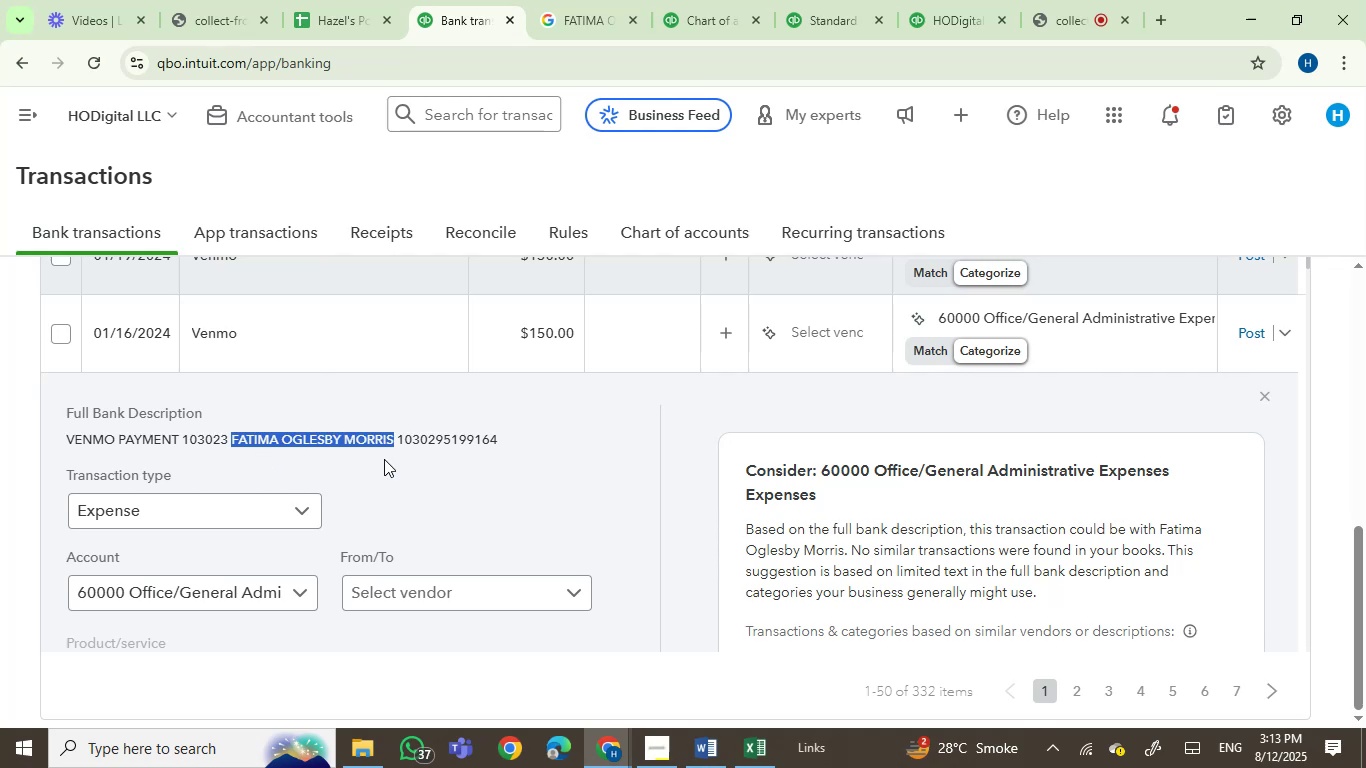 
key(Control+C)
 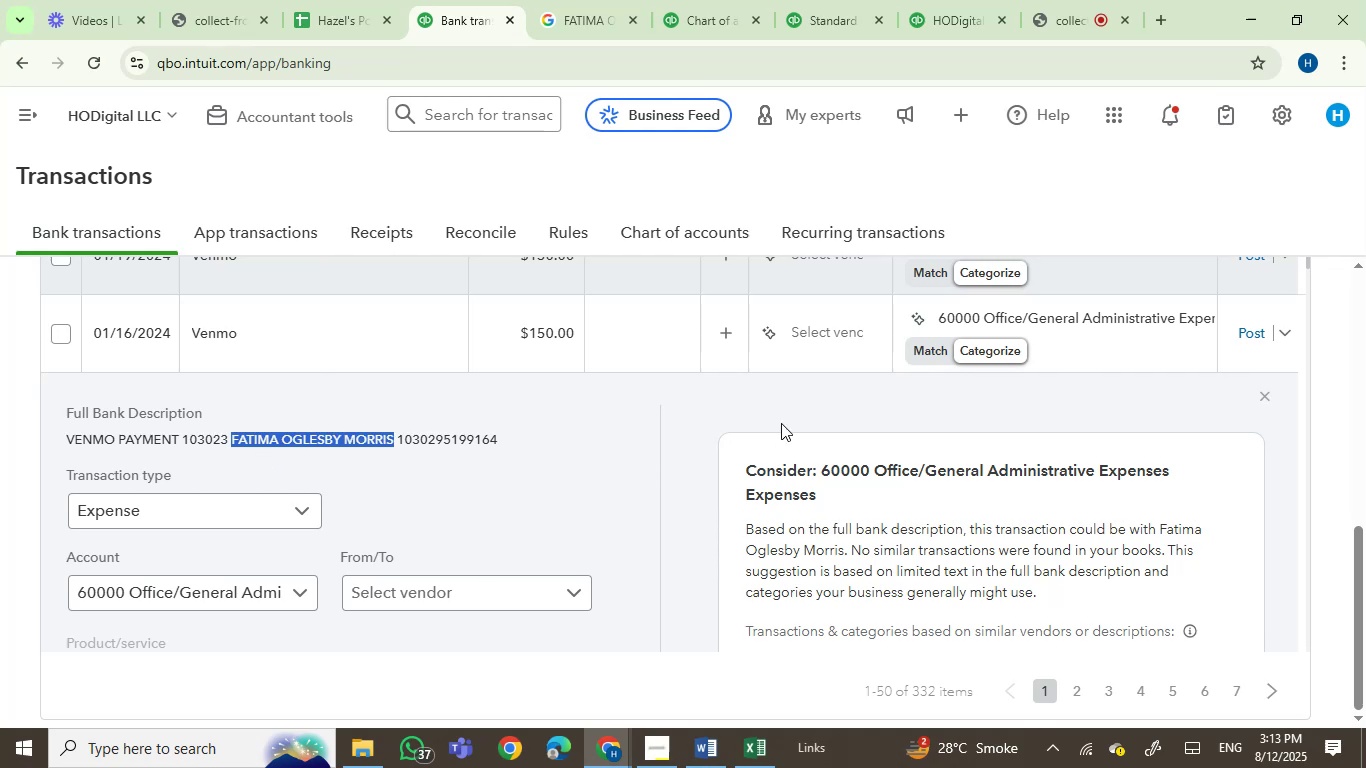 
left_click([807, 329])
 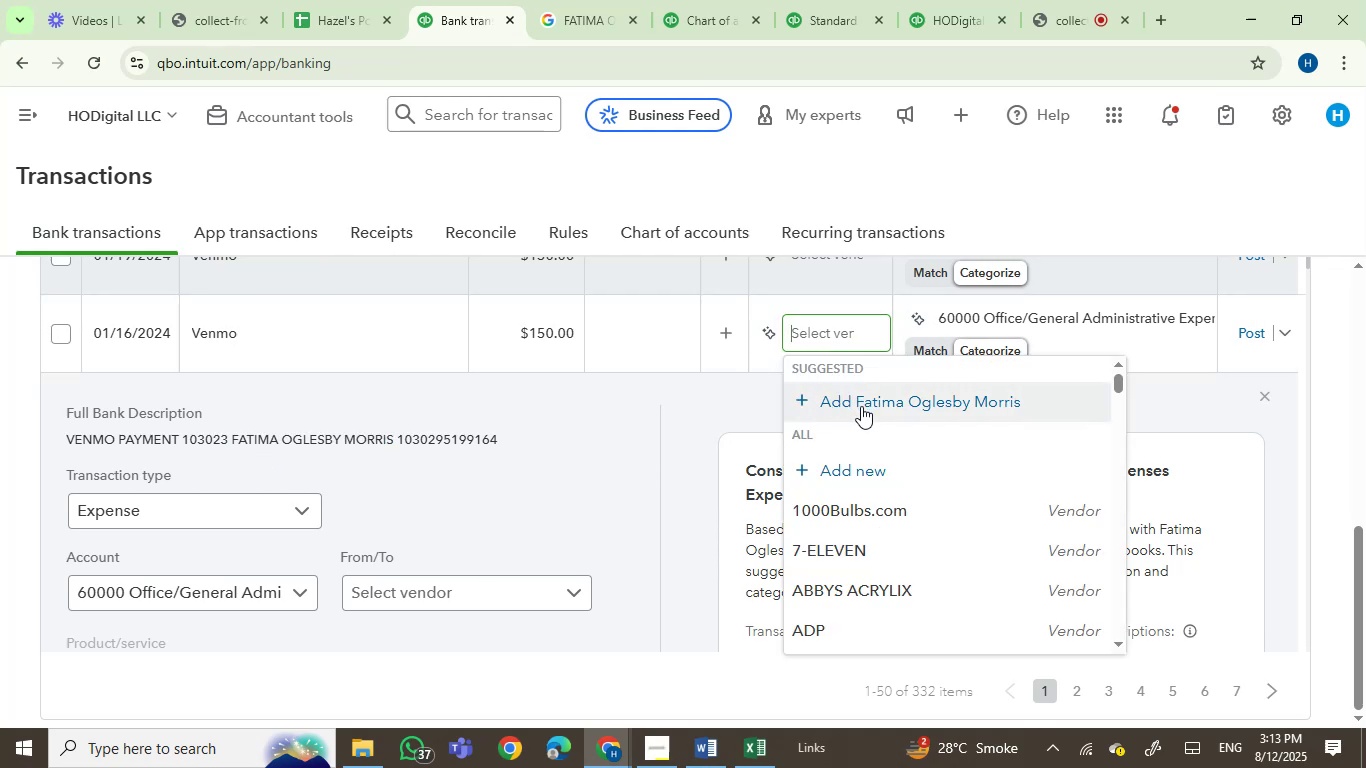 
left_click([861, 406])
 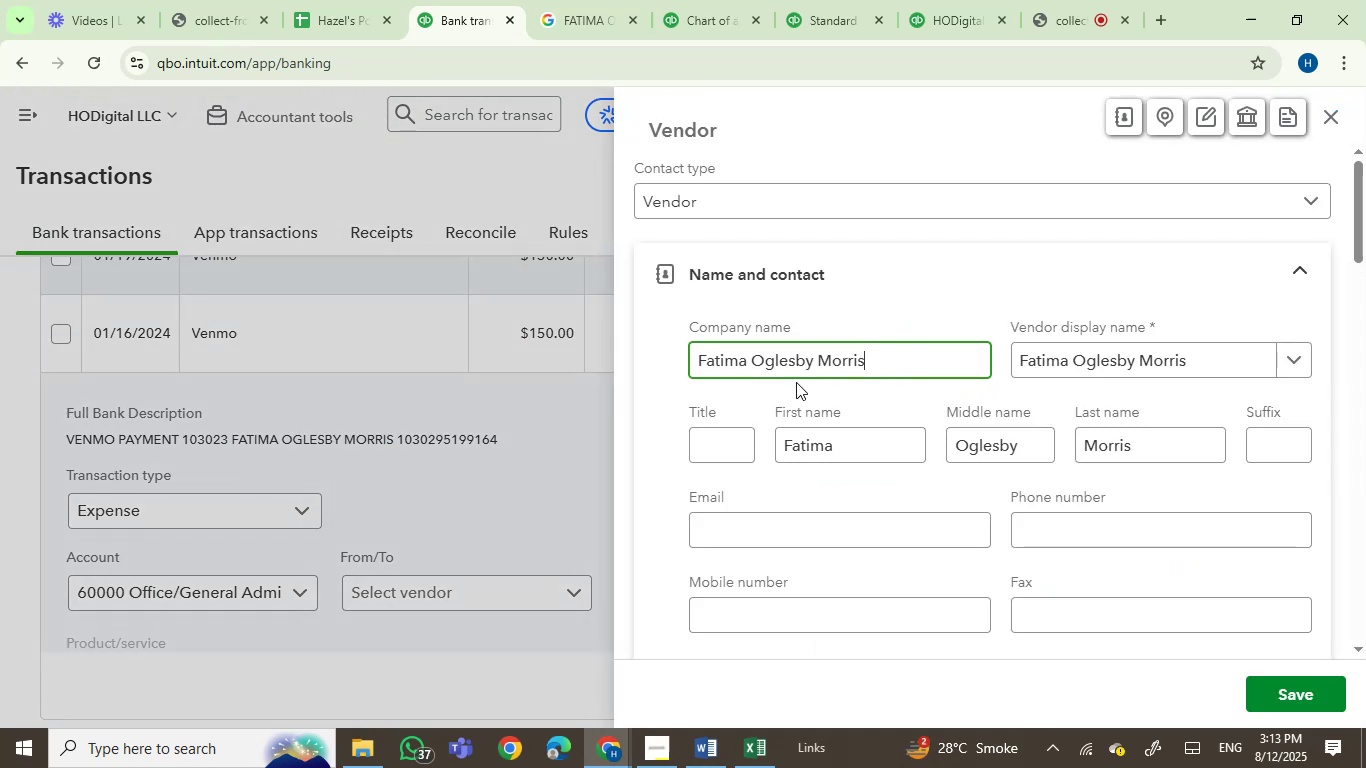 
double_click([792, 351])
 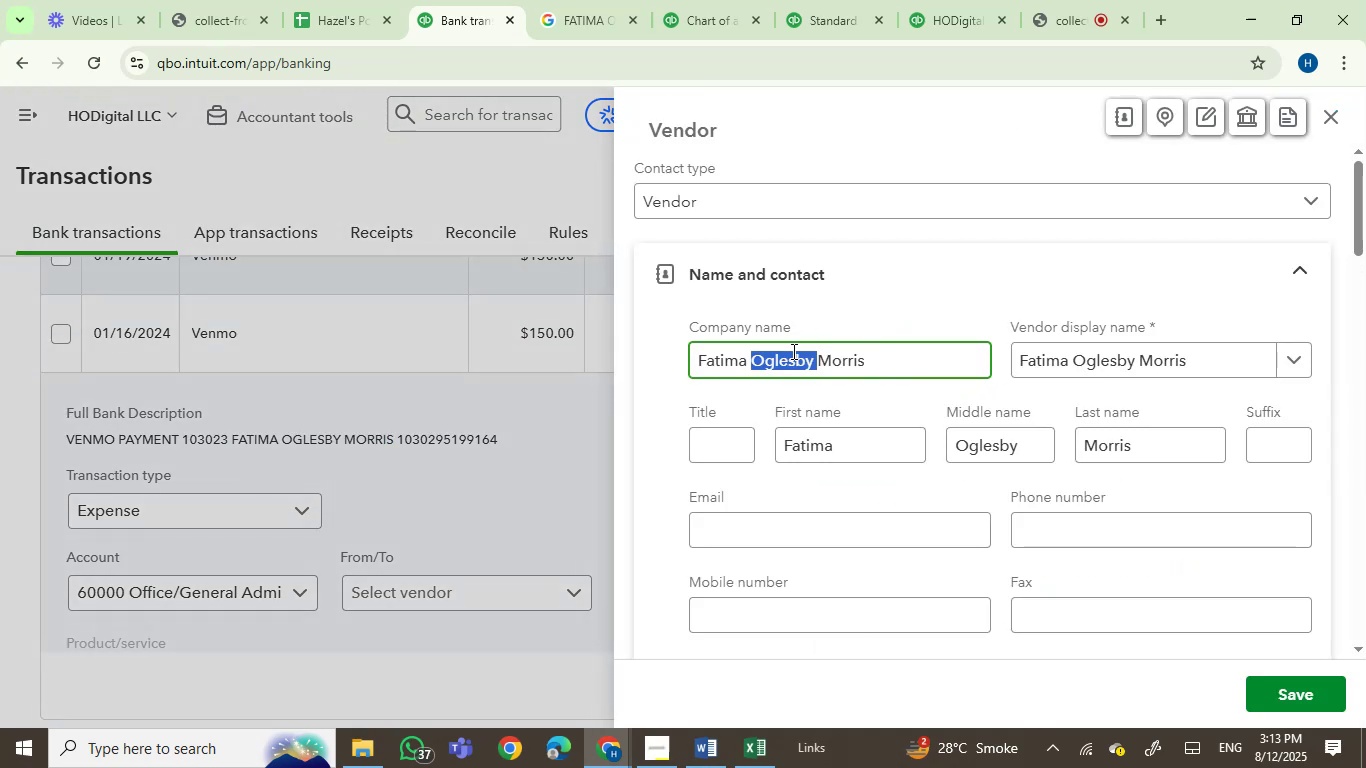 
key(Backspace)
 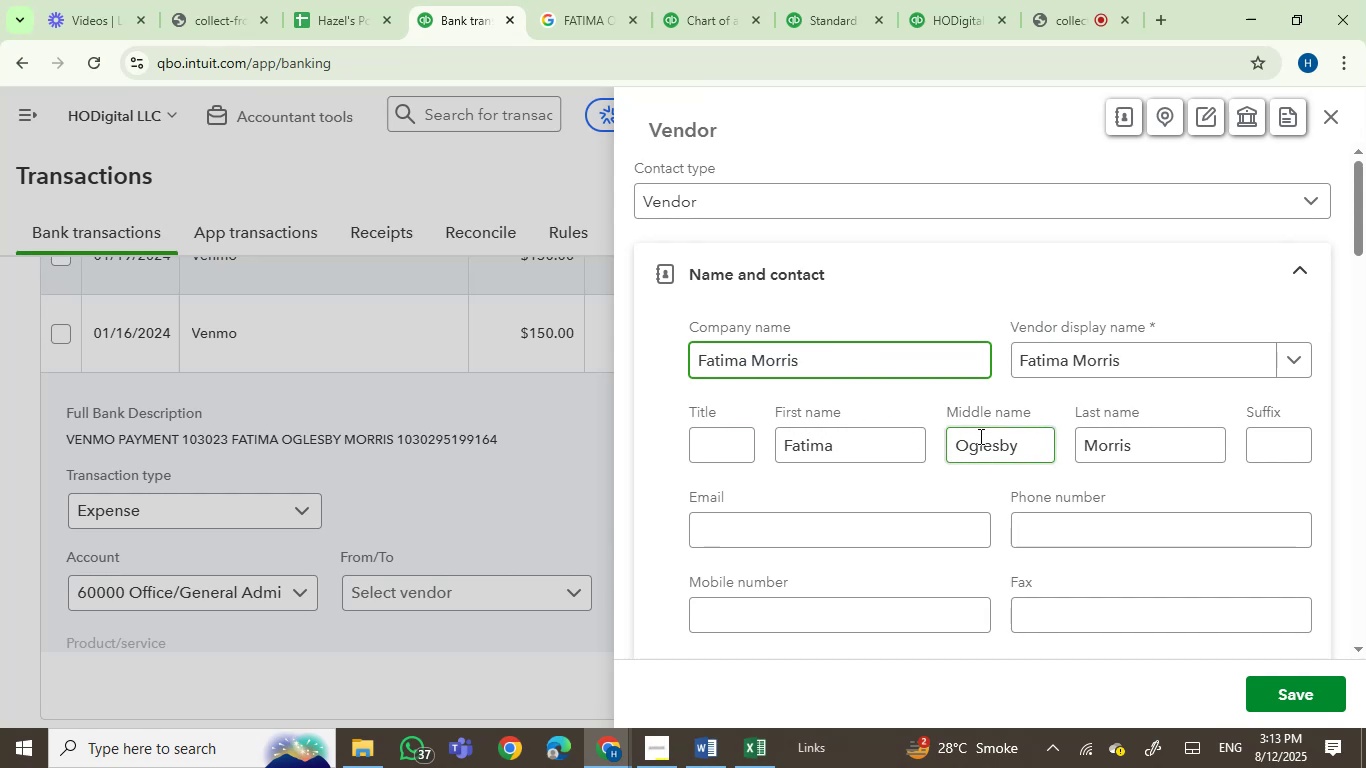 
double_click([979, 435])
 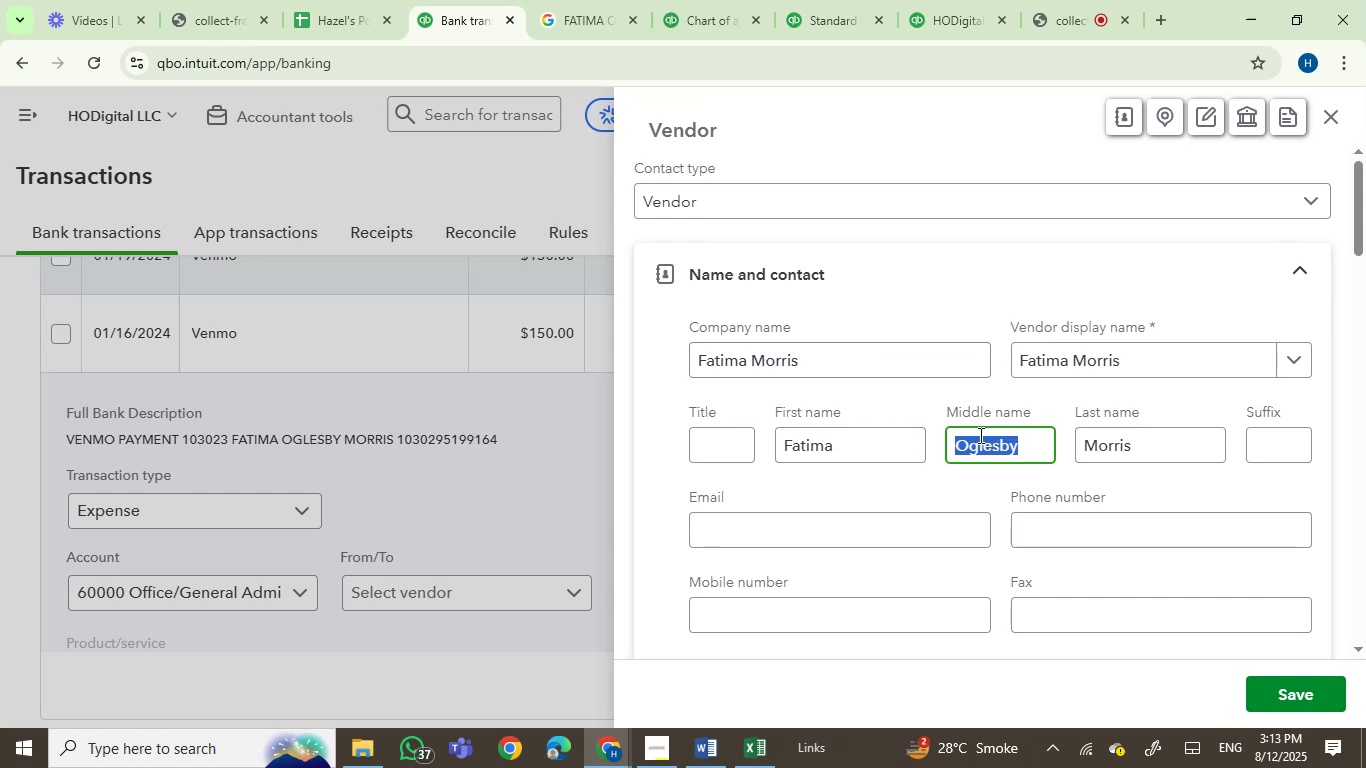 
key(Backspace)
 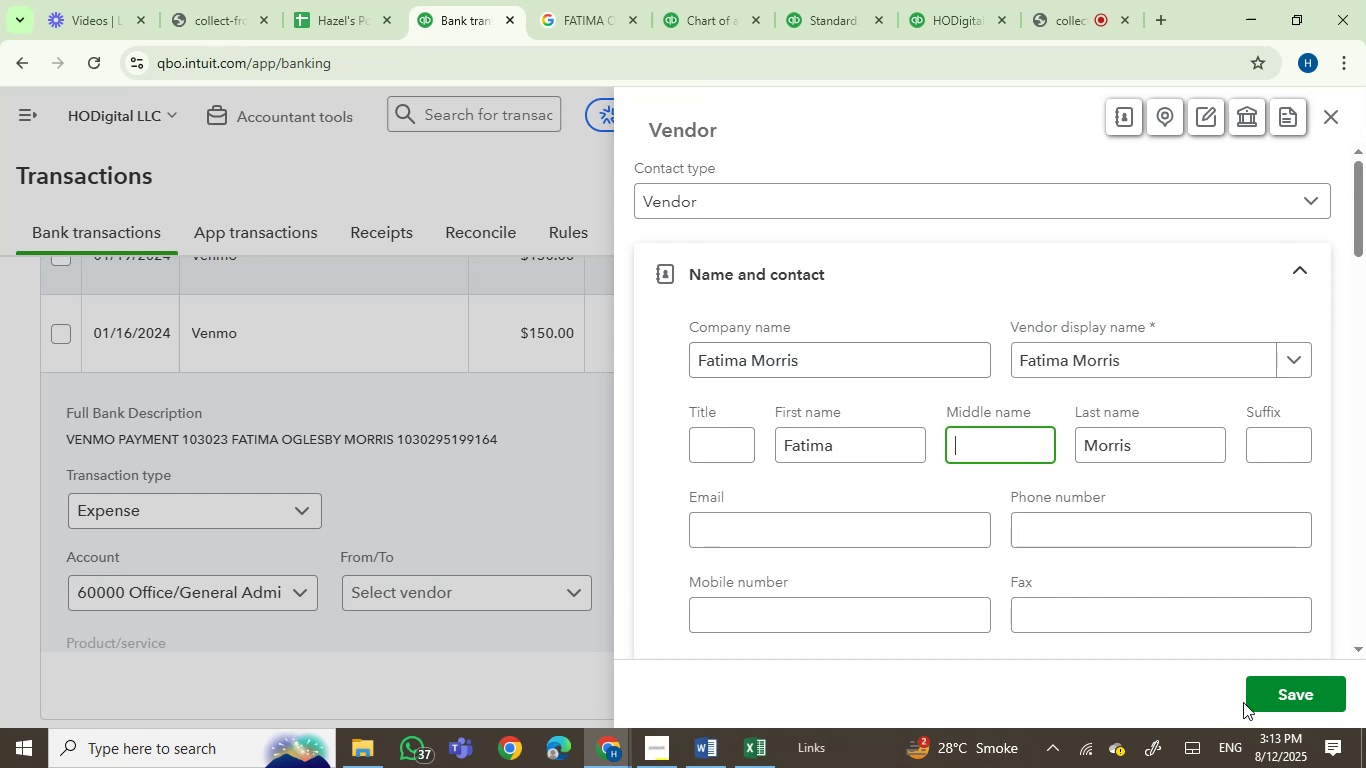 
left_click([1260, 695])
 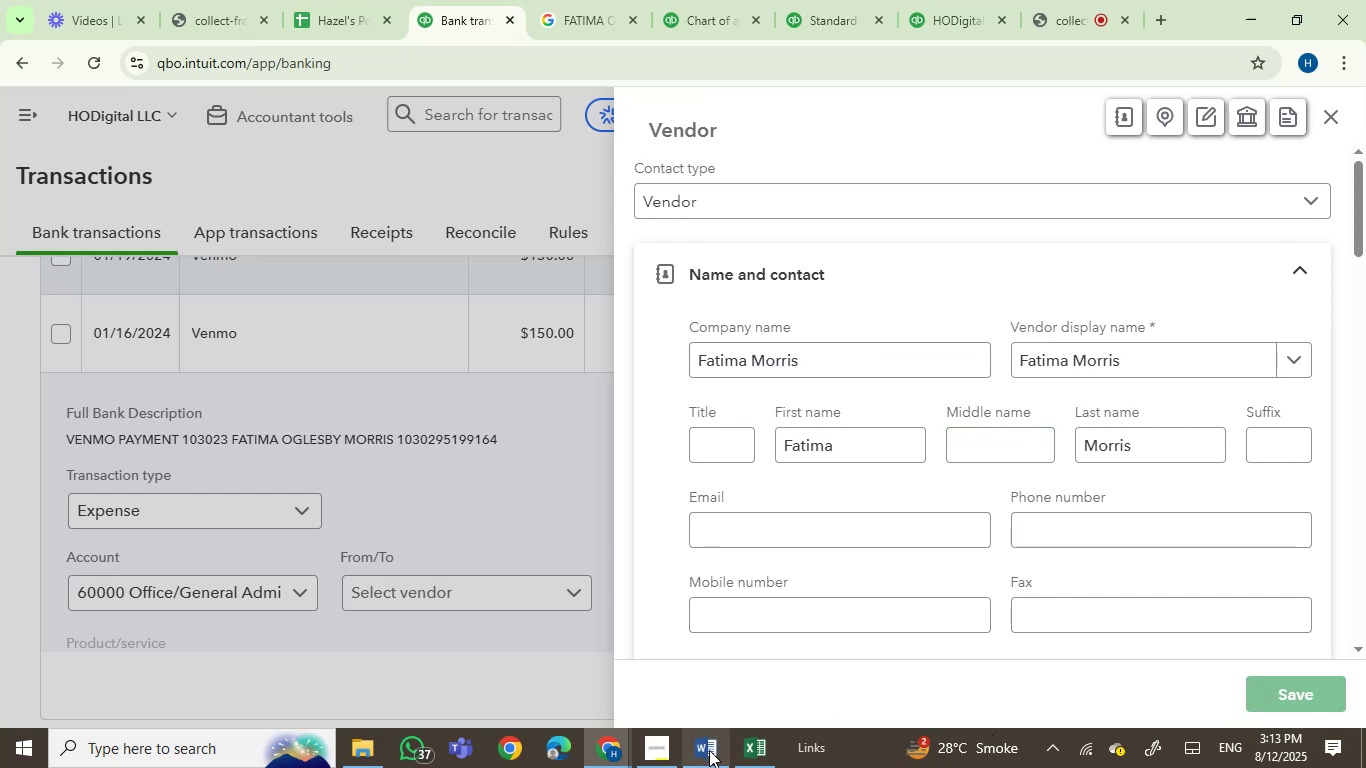 
left_click([708, 752])
 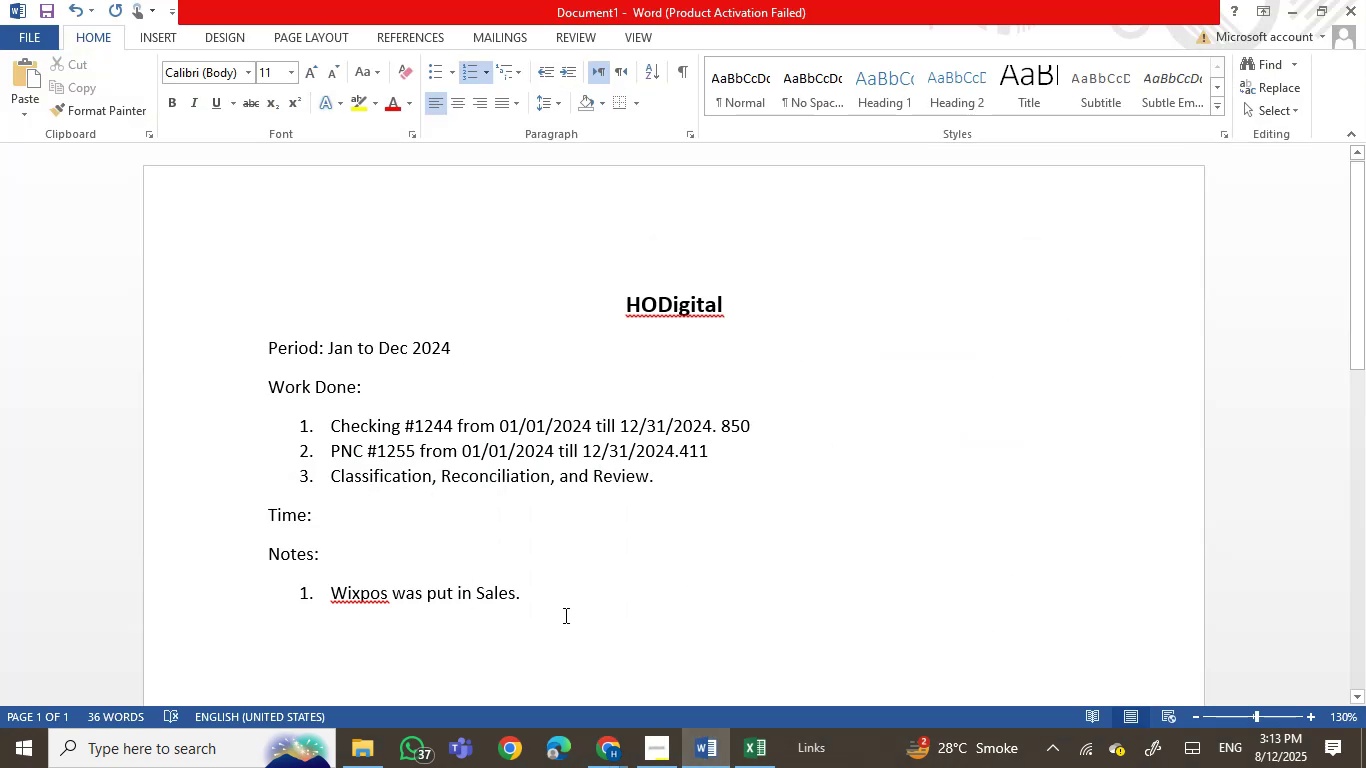 
key(Enter)
 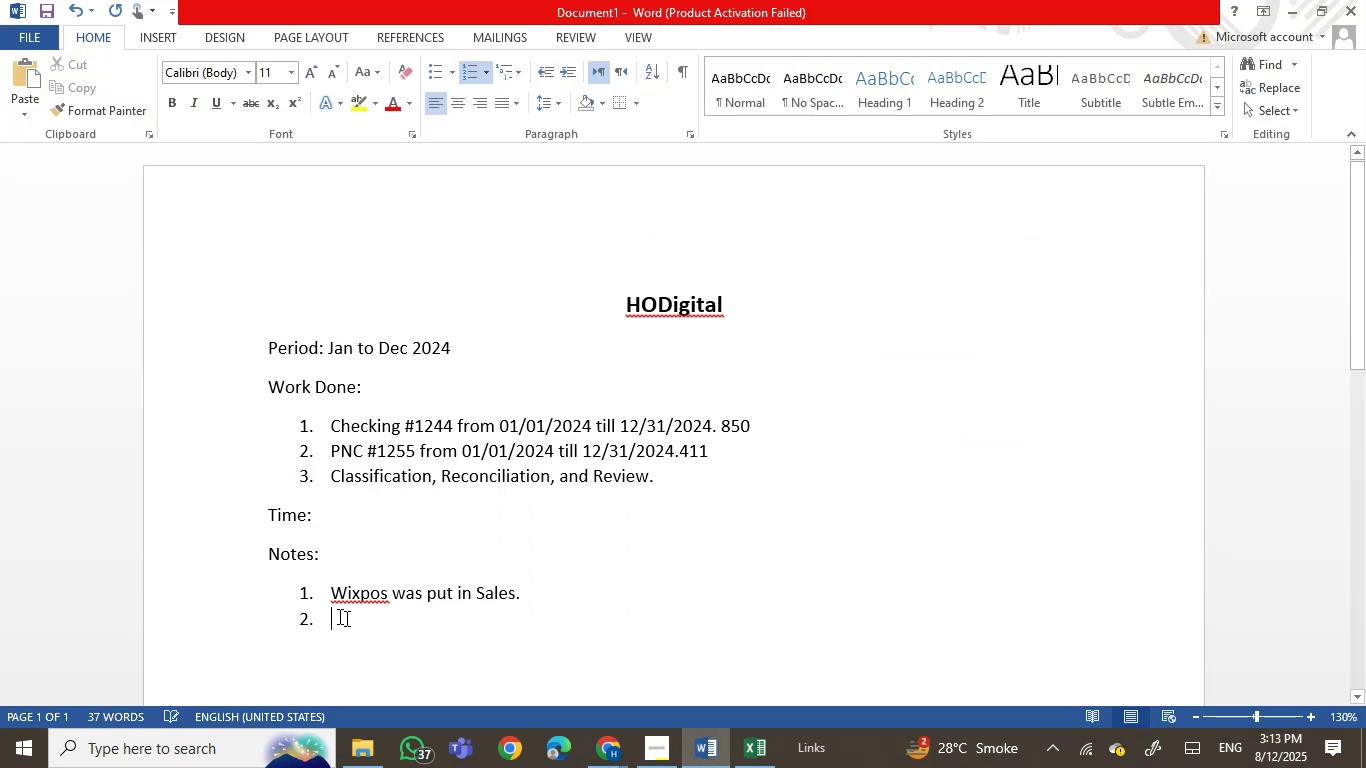 
right_click([361, 619])
 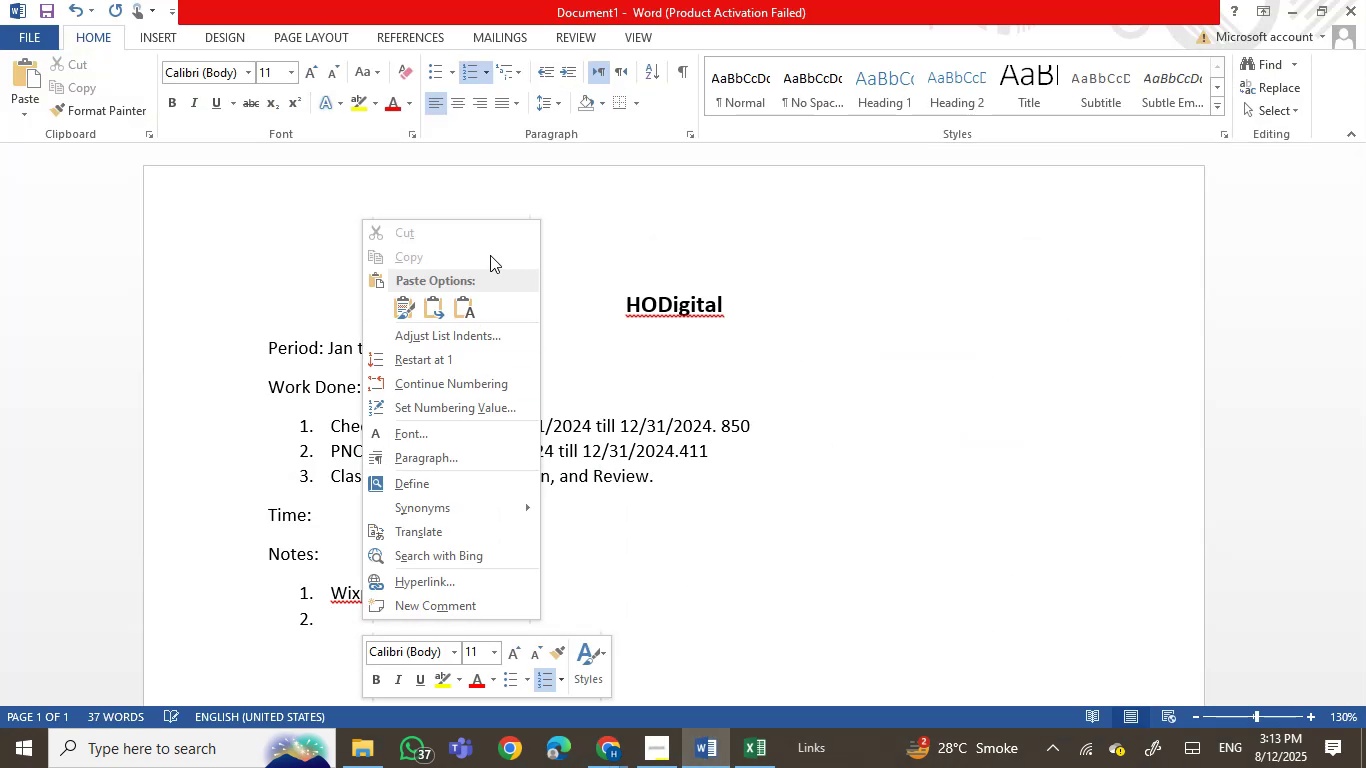 
left_click([461, 311])
 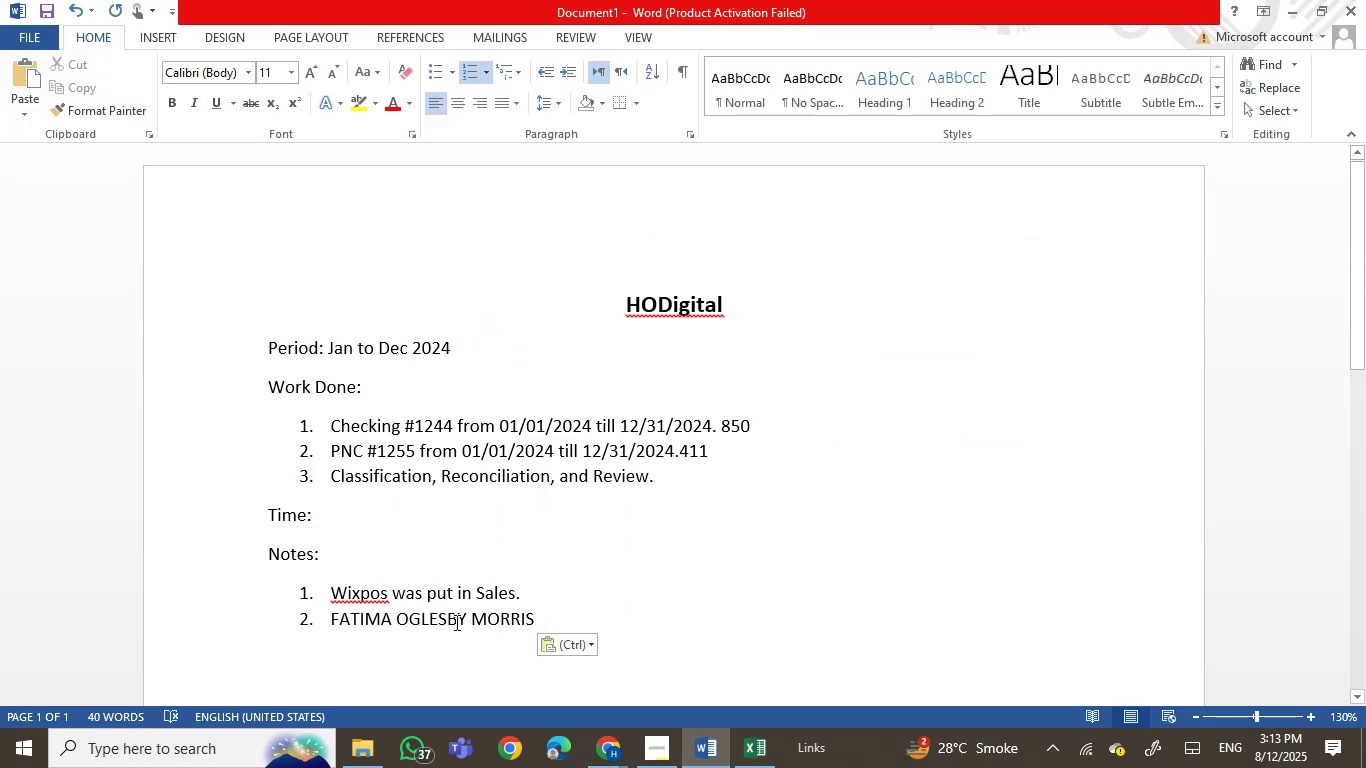 
double_click([455, 615])
 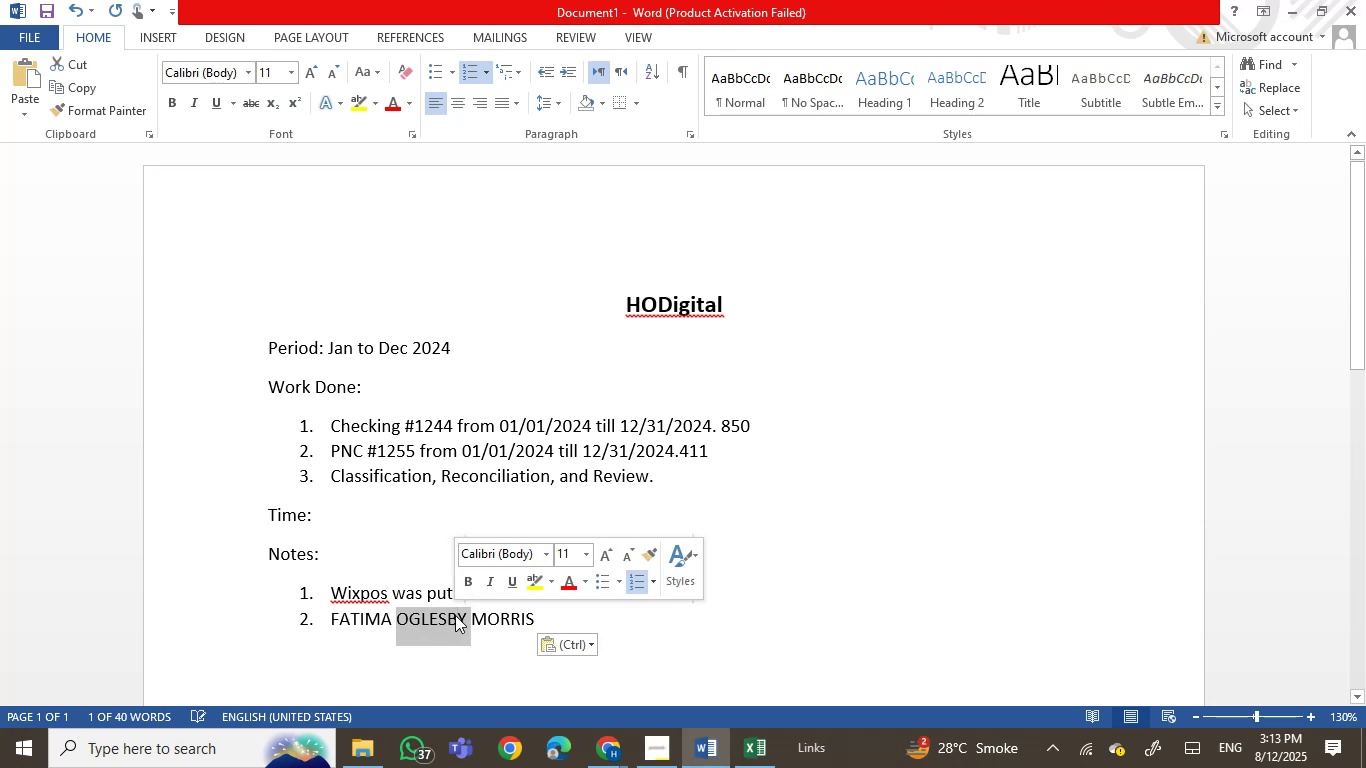 
key(Backspace)
 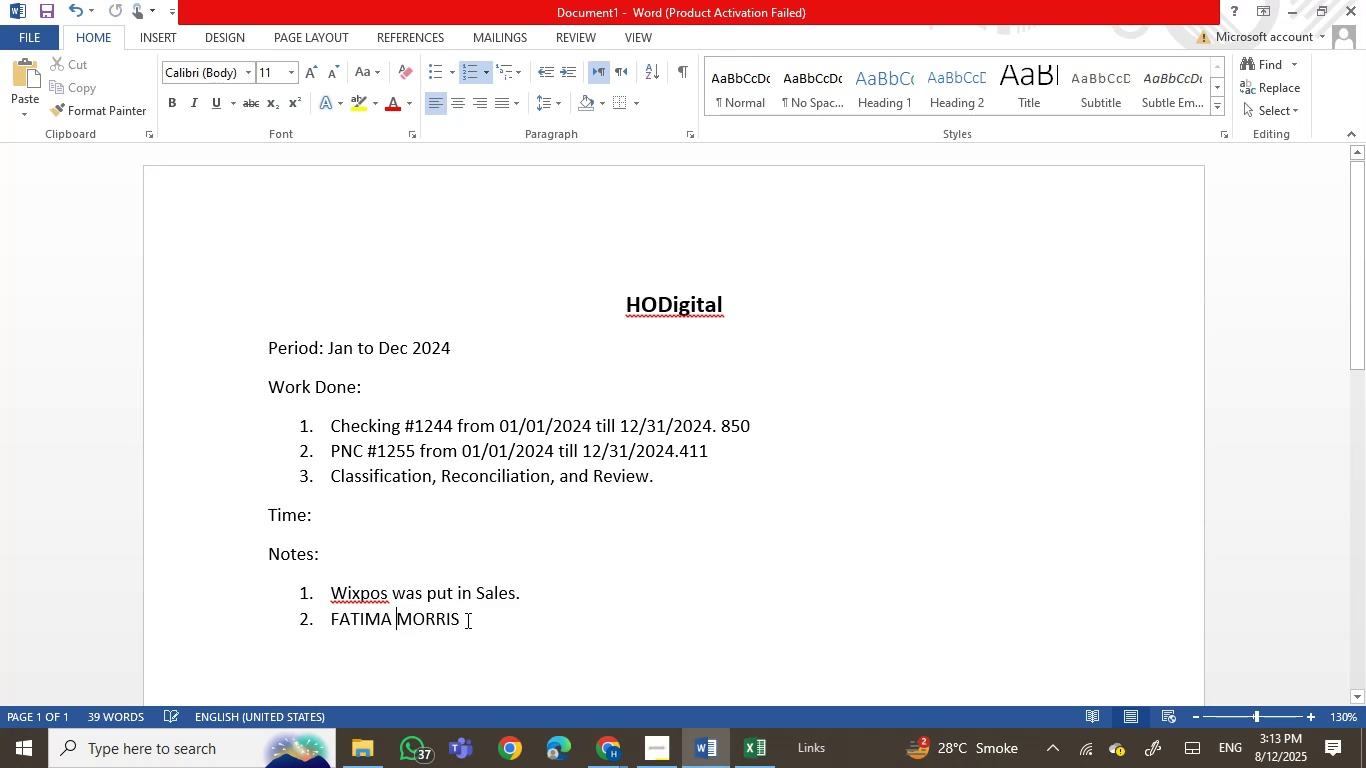 
left_click([466, 619])
 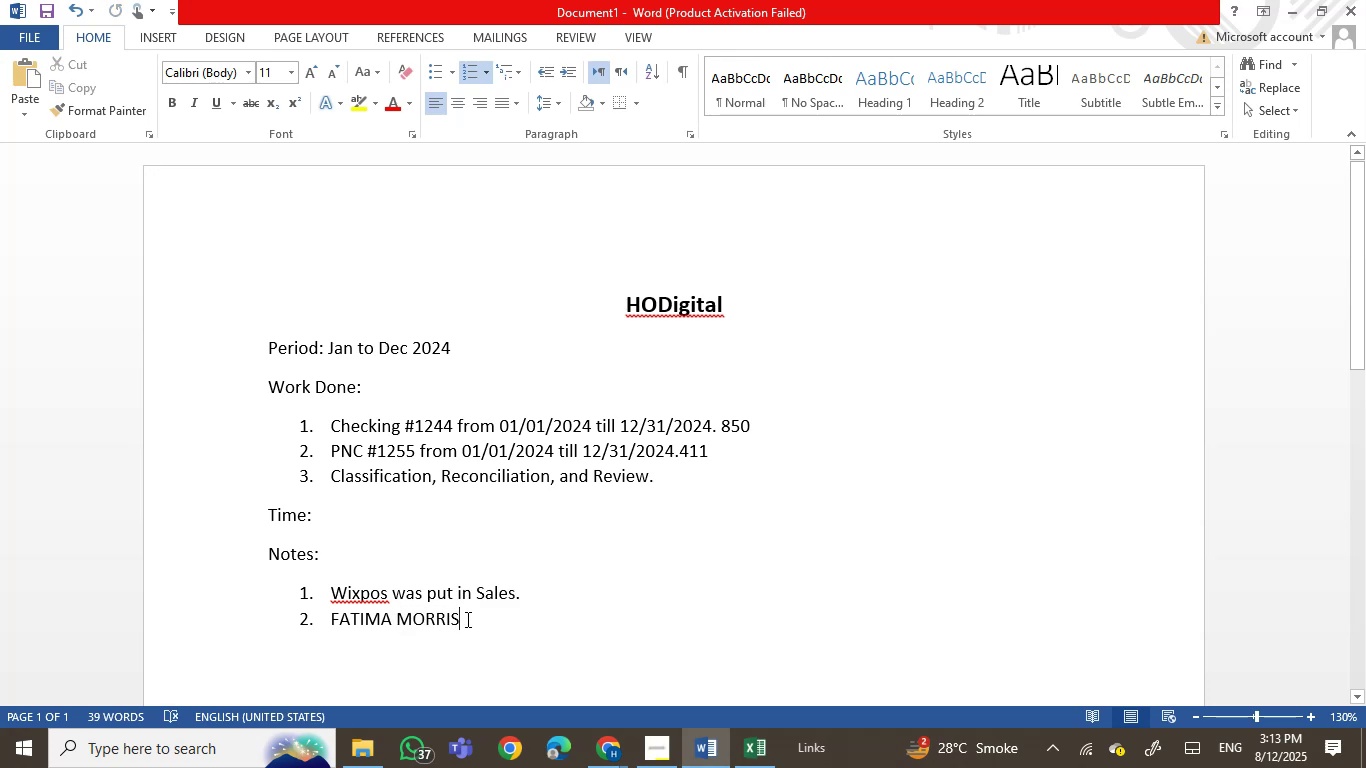 
type( was put in Subcontractors.)
 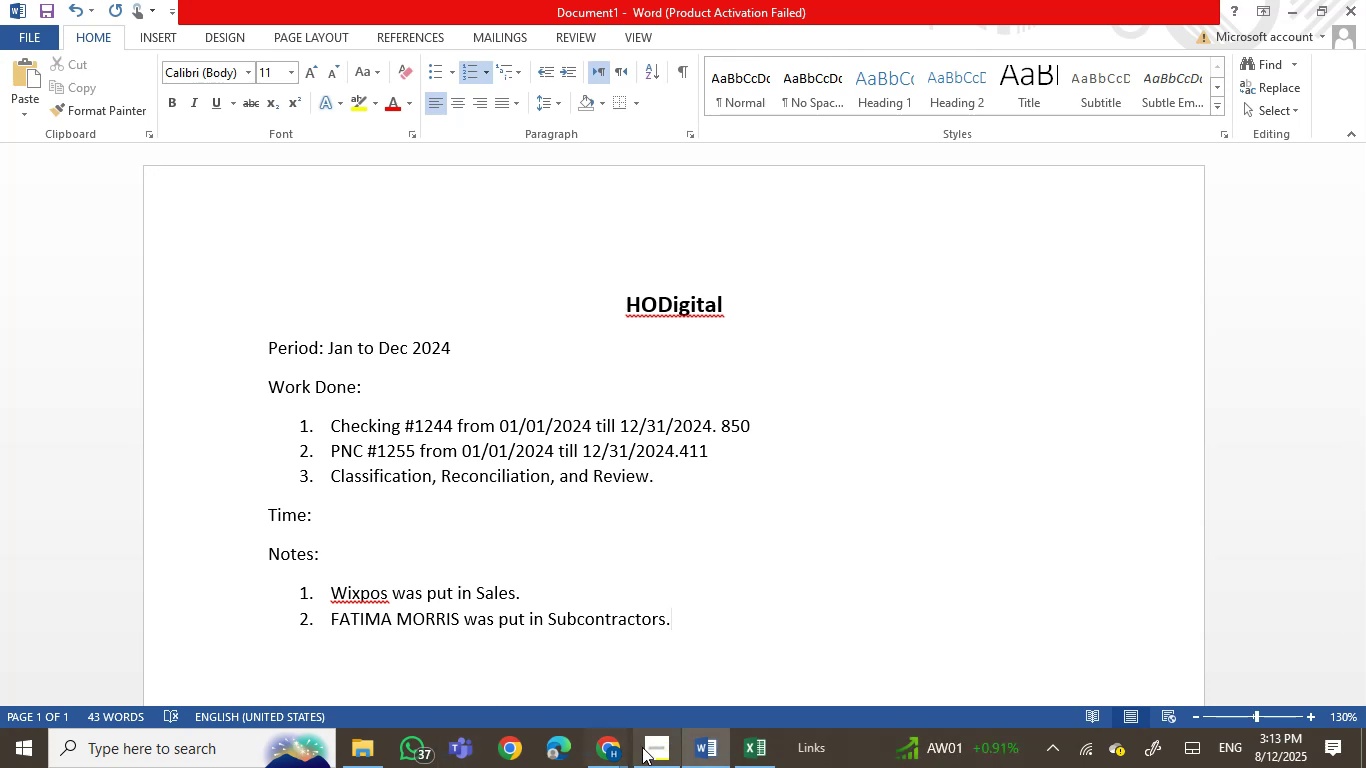 
left_click([711, 748])
 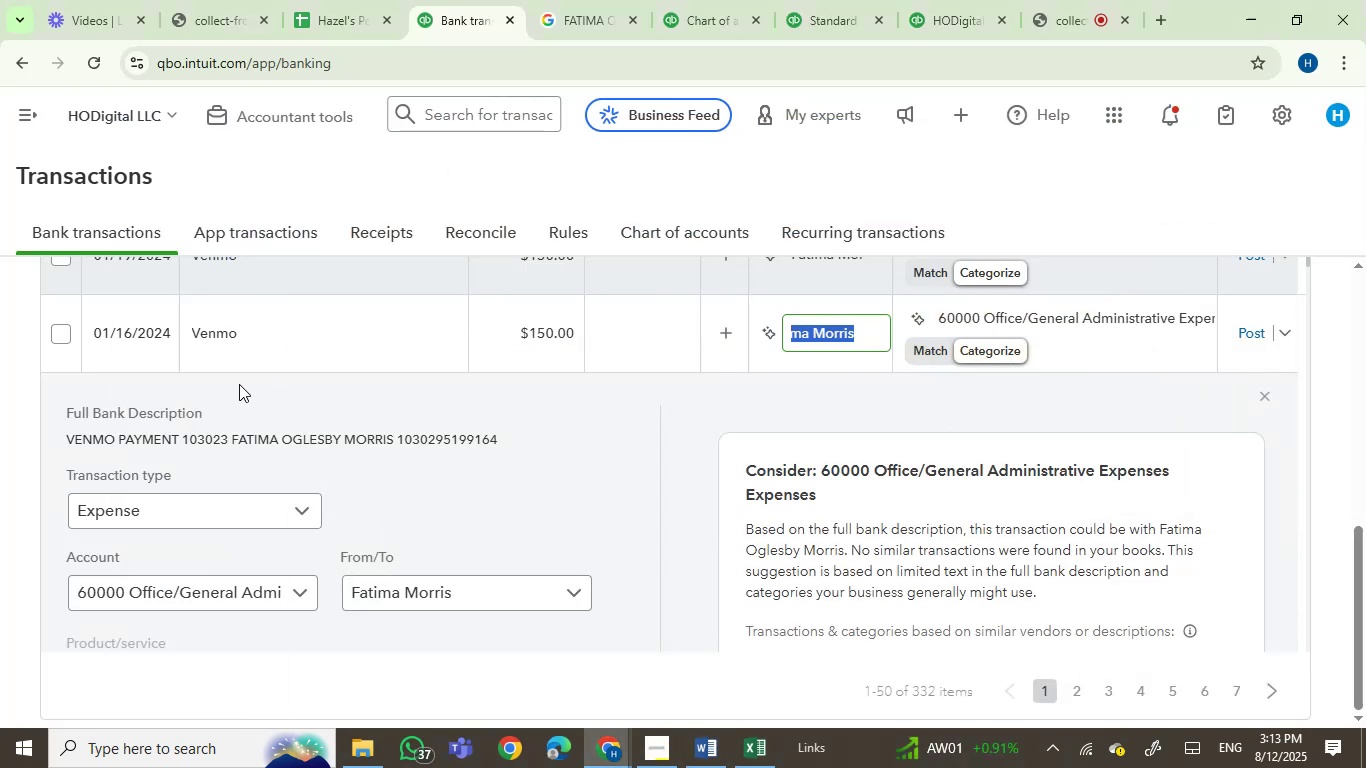 
left_click([55, 335])
 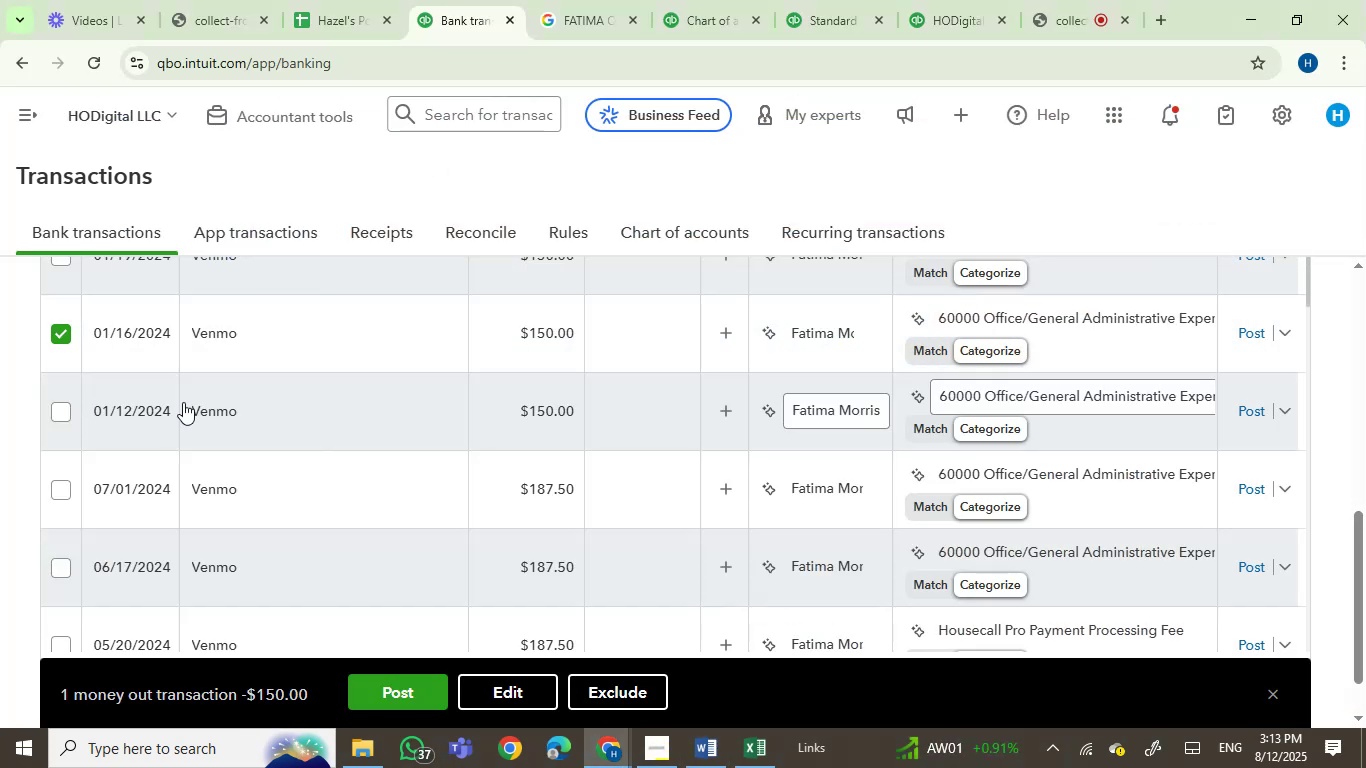 
mouse_move([199, 420])
 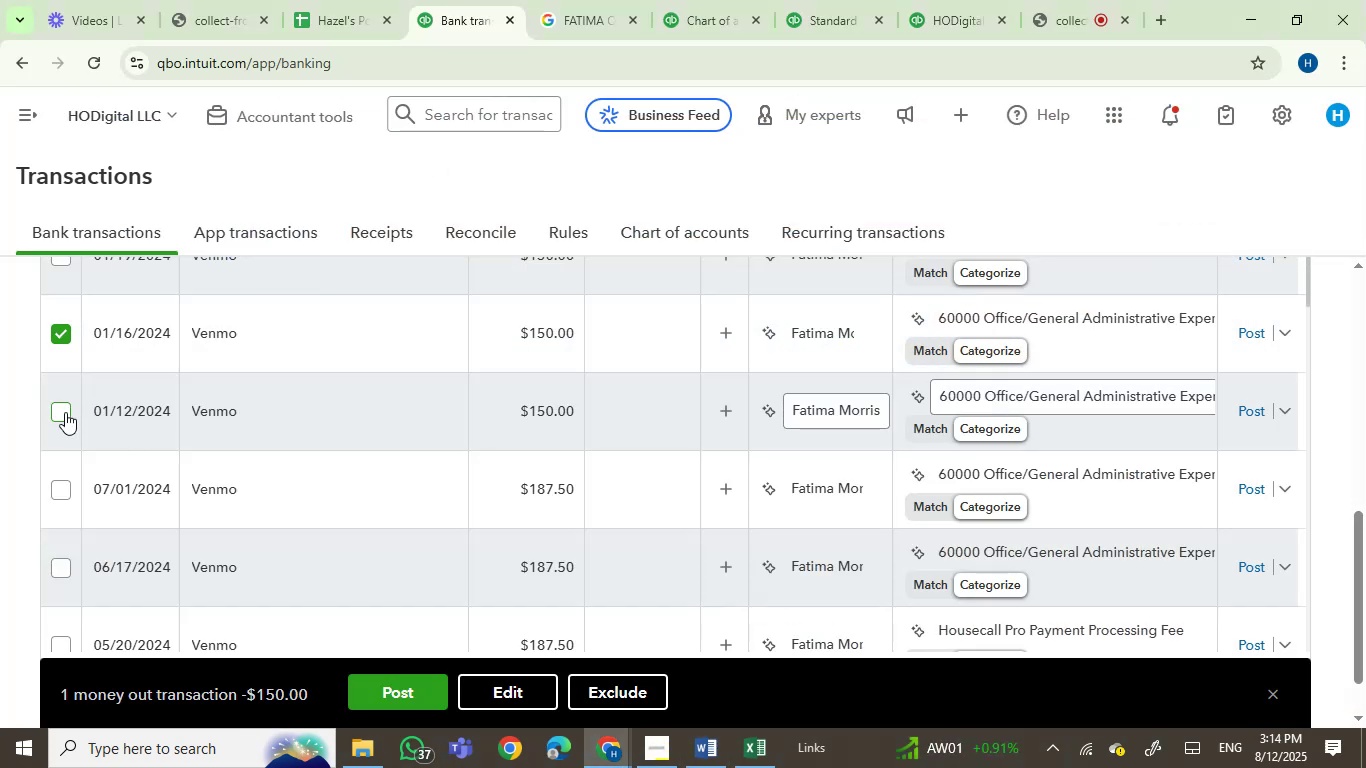 
left_click([65, 412])
 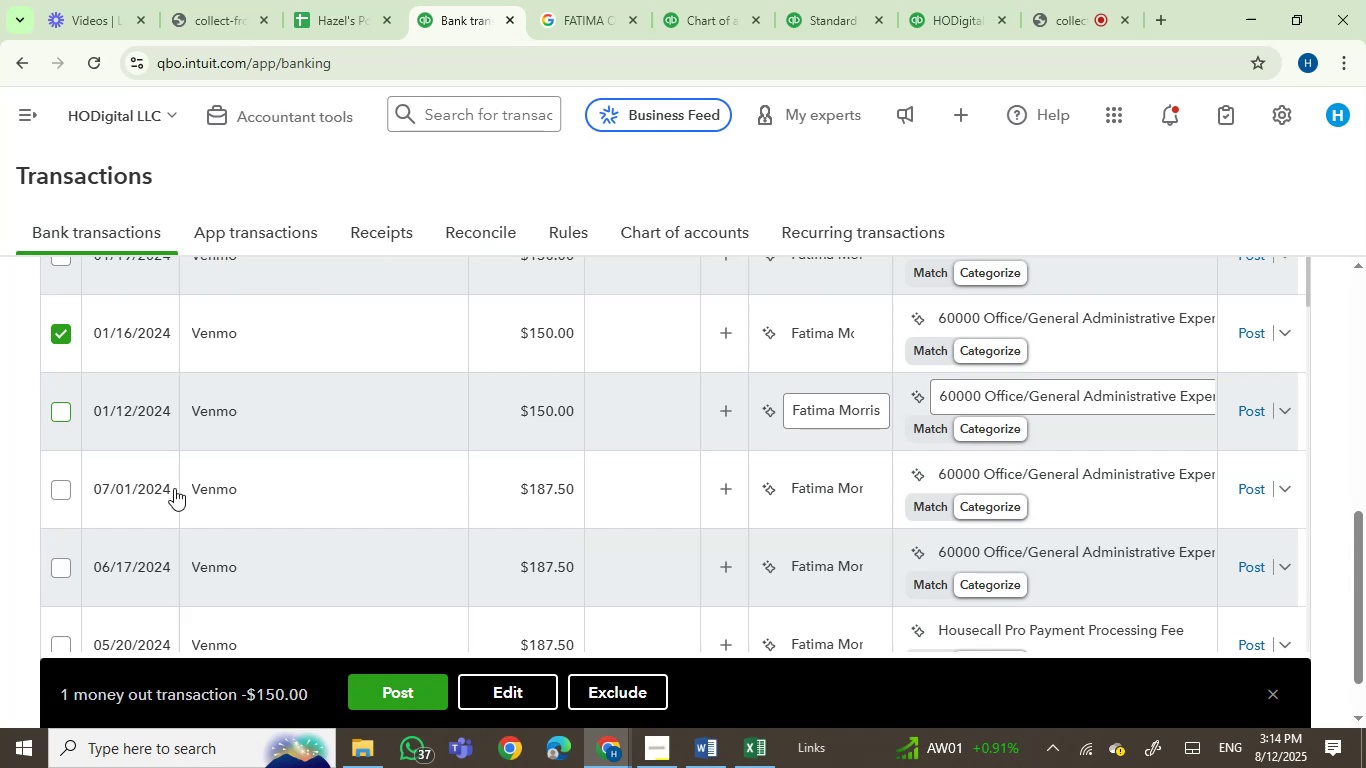 
mouse_move([156, 495])
 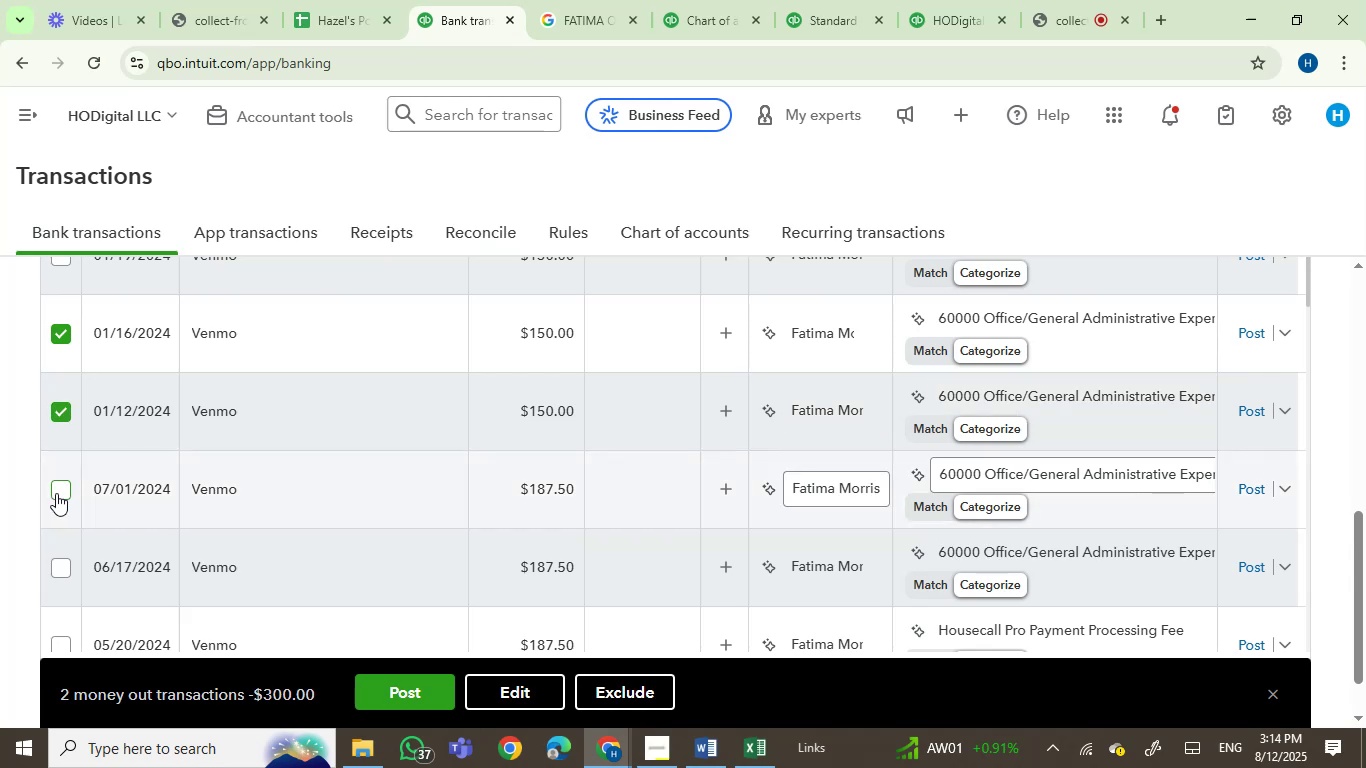 
left_click([63, 487])
 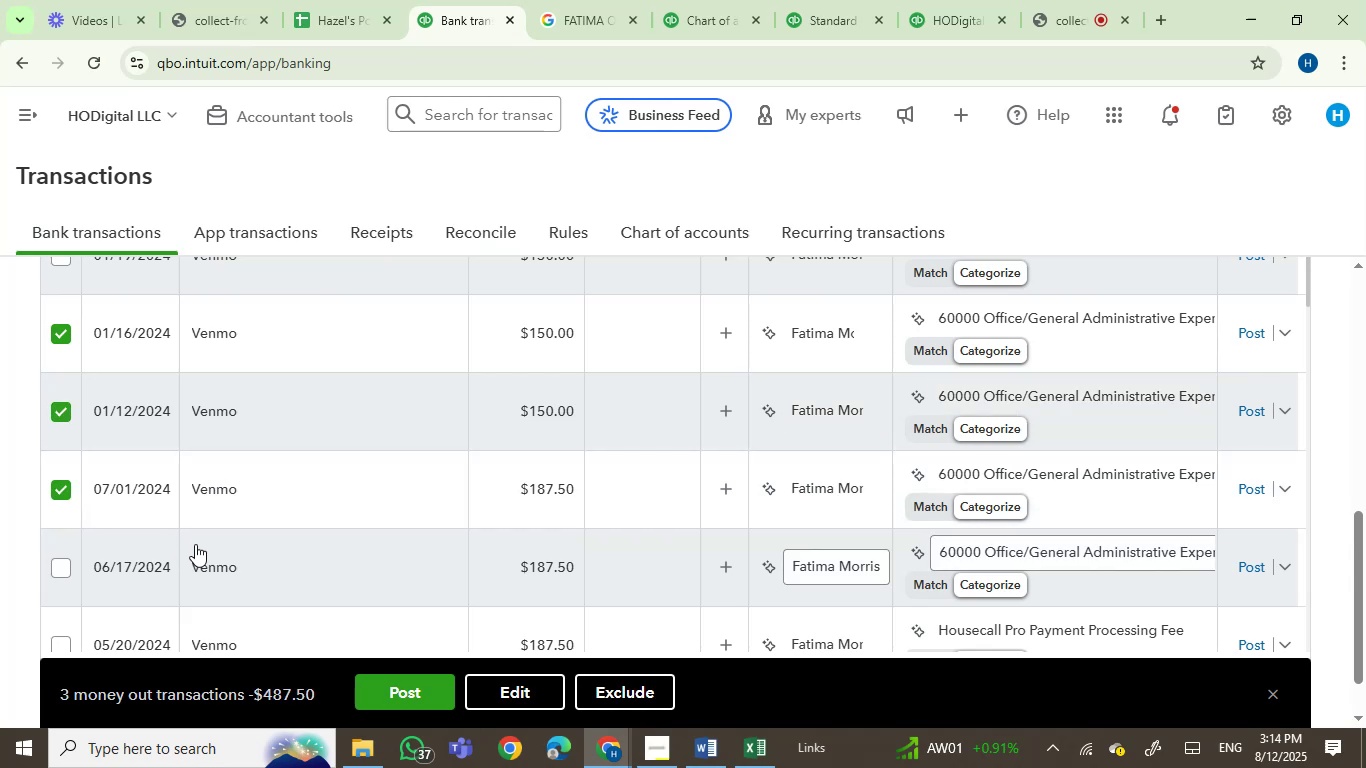 
mouse_move([179, 570])
 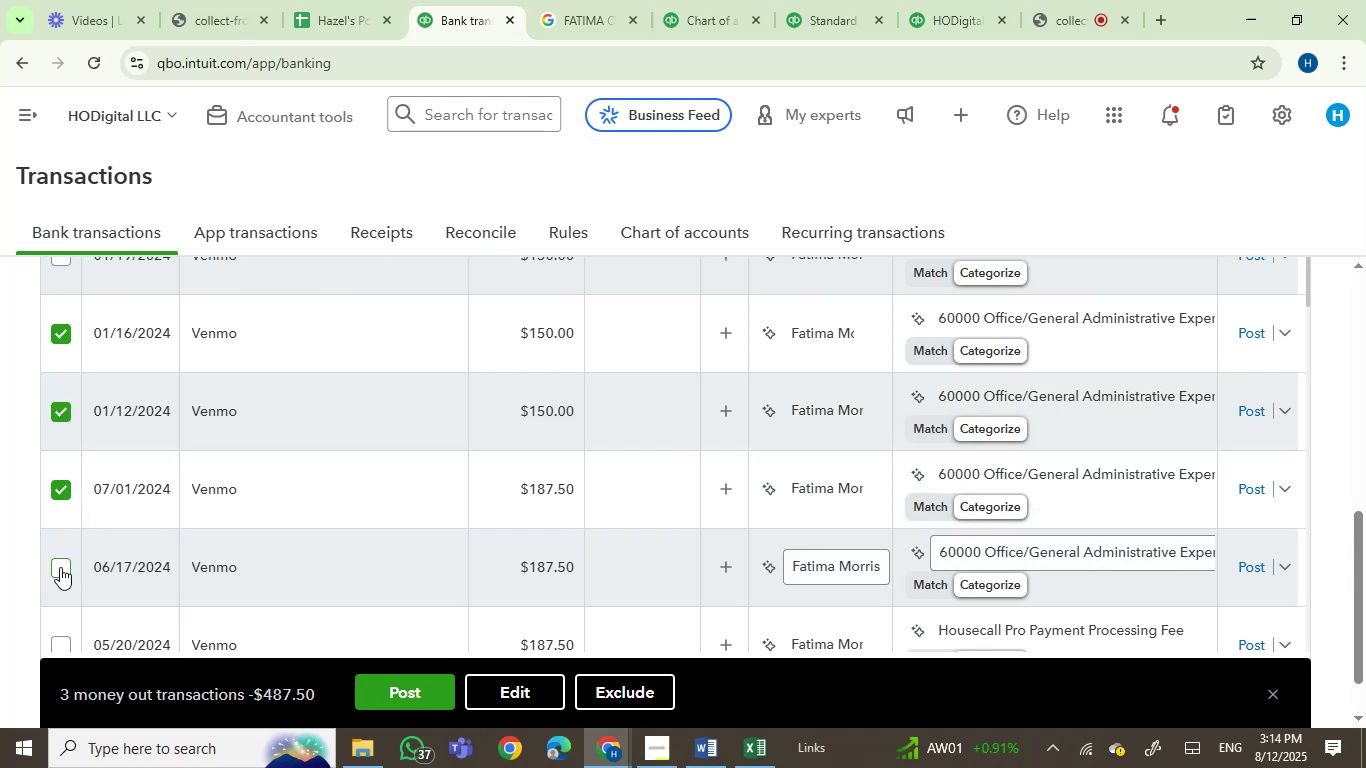 
left_click([59, 567])
 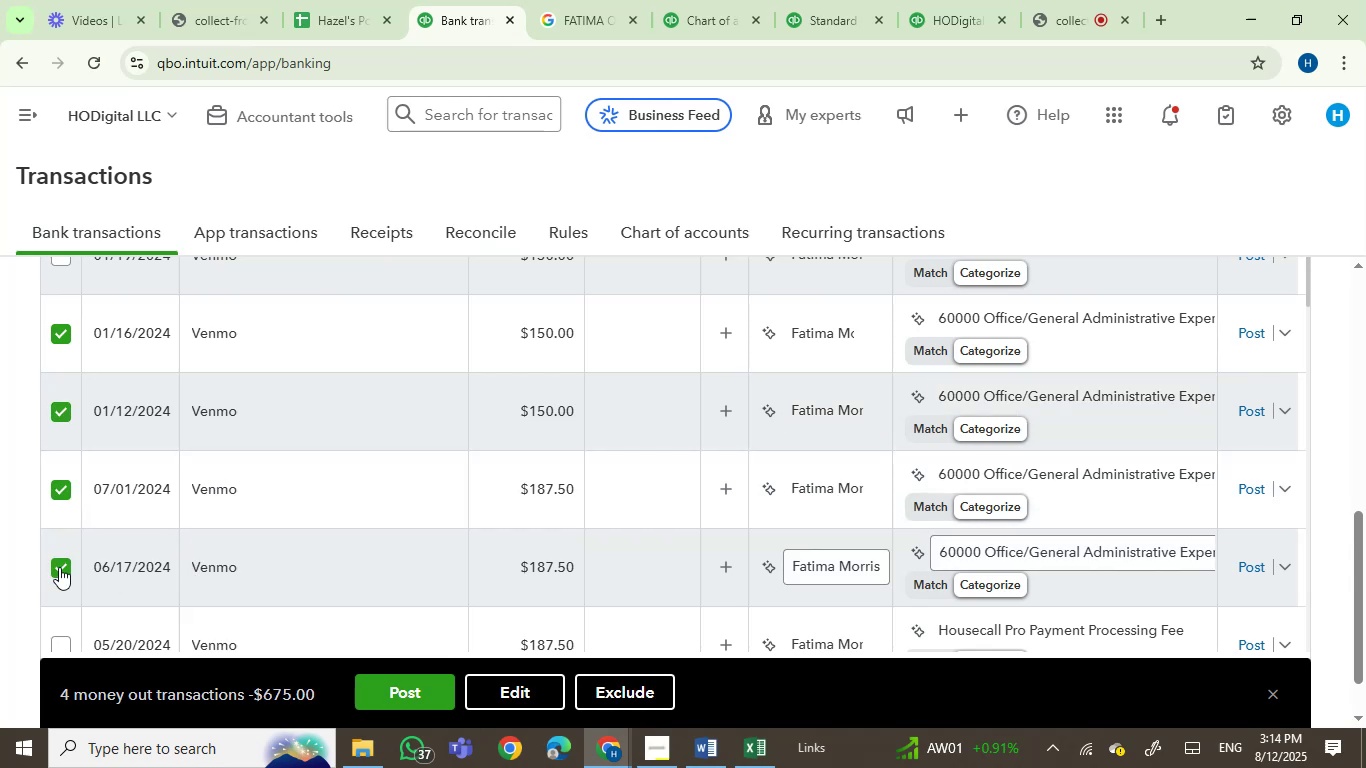 
scroll: coordinate [221, 544], scroll_direction: none, amount: 0.0
 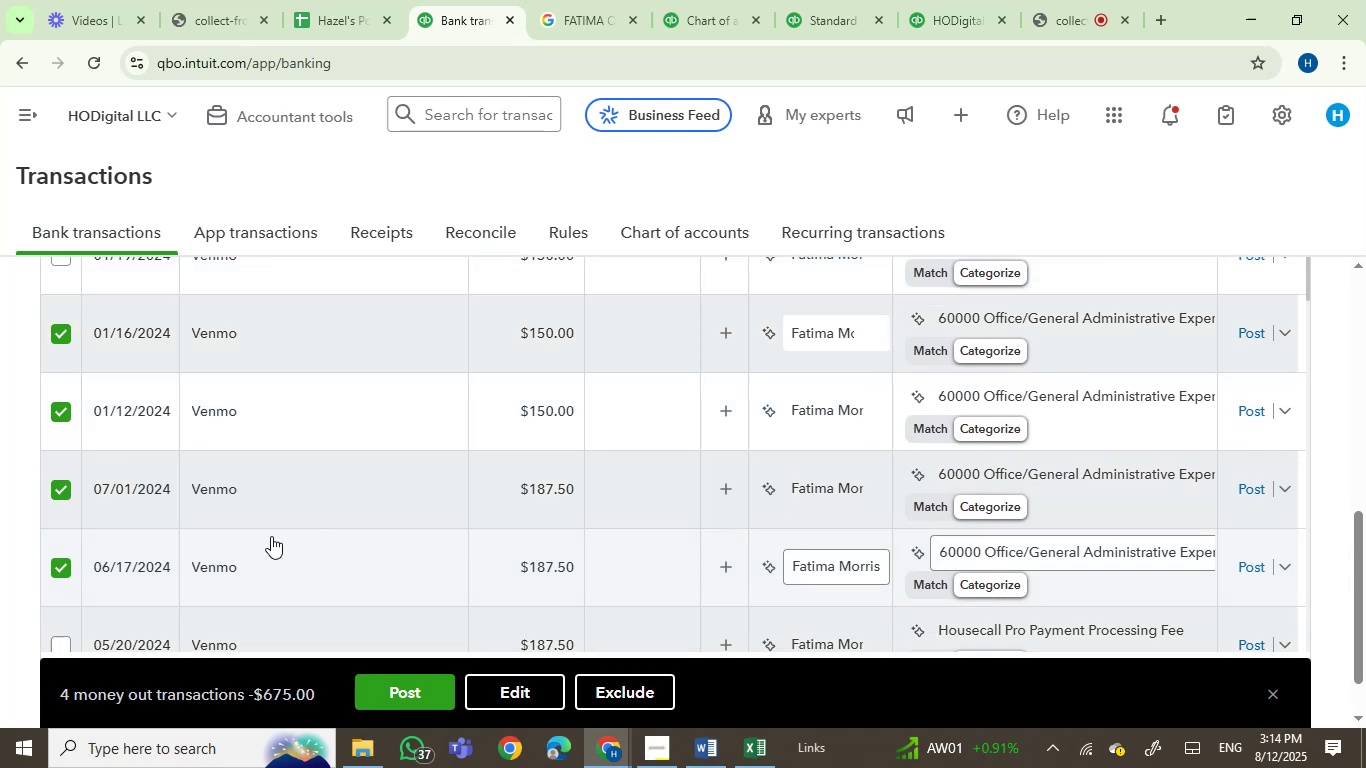 
scroll: coordinate [320, 530], scroll_direction: down, amount: 2.0
 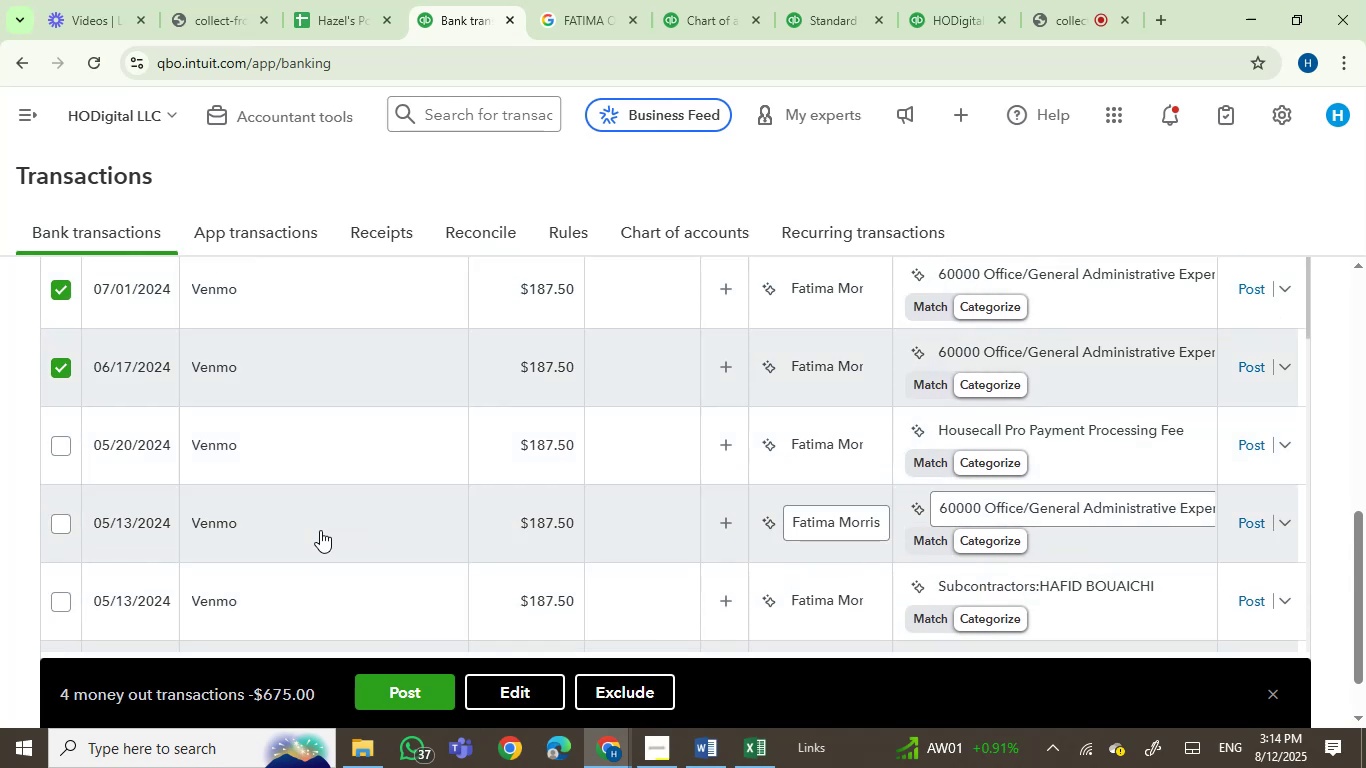 
mouse_move([212, 442])
 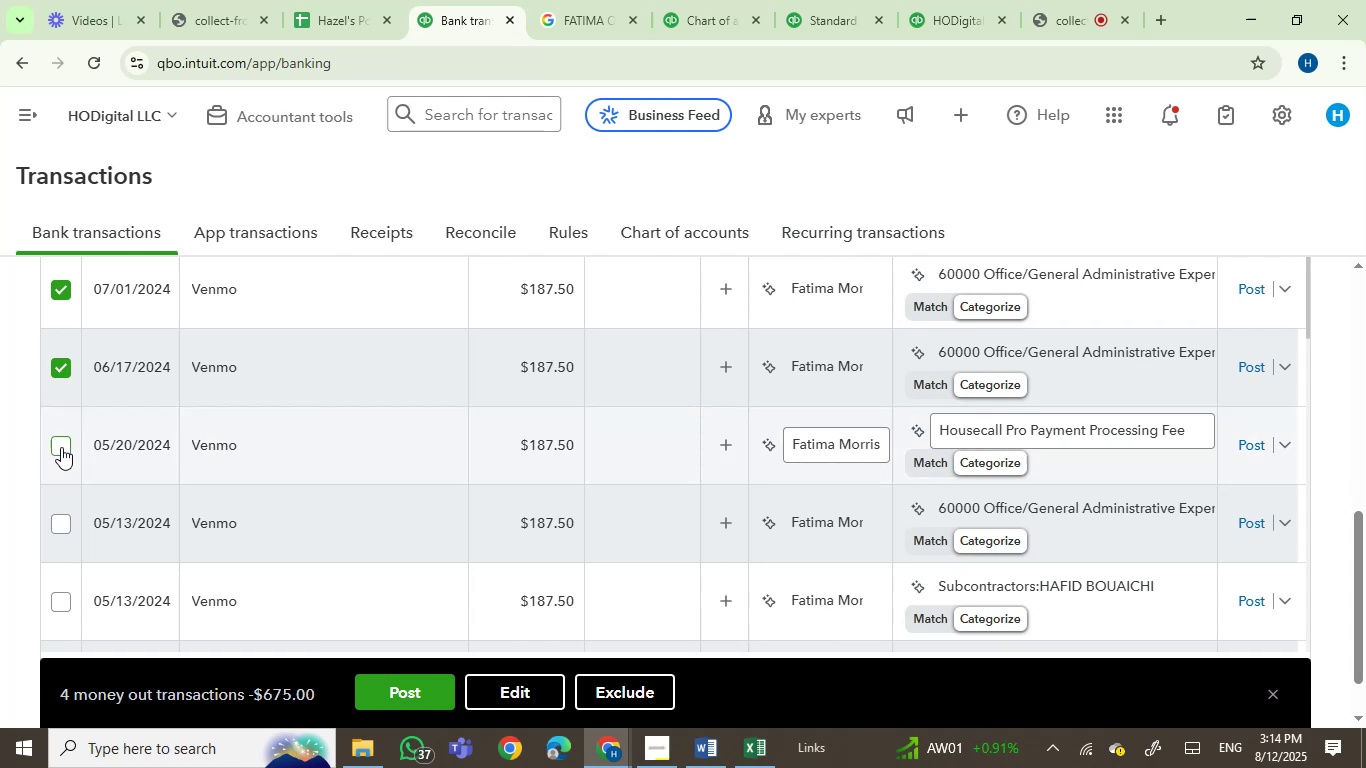 
left_click([61, 447])
 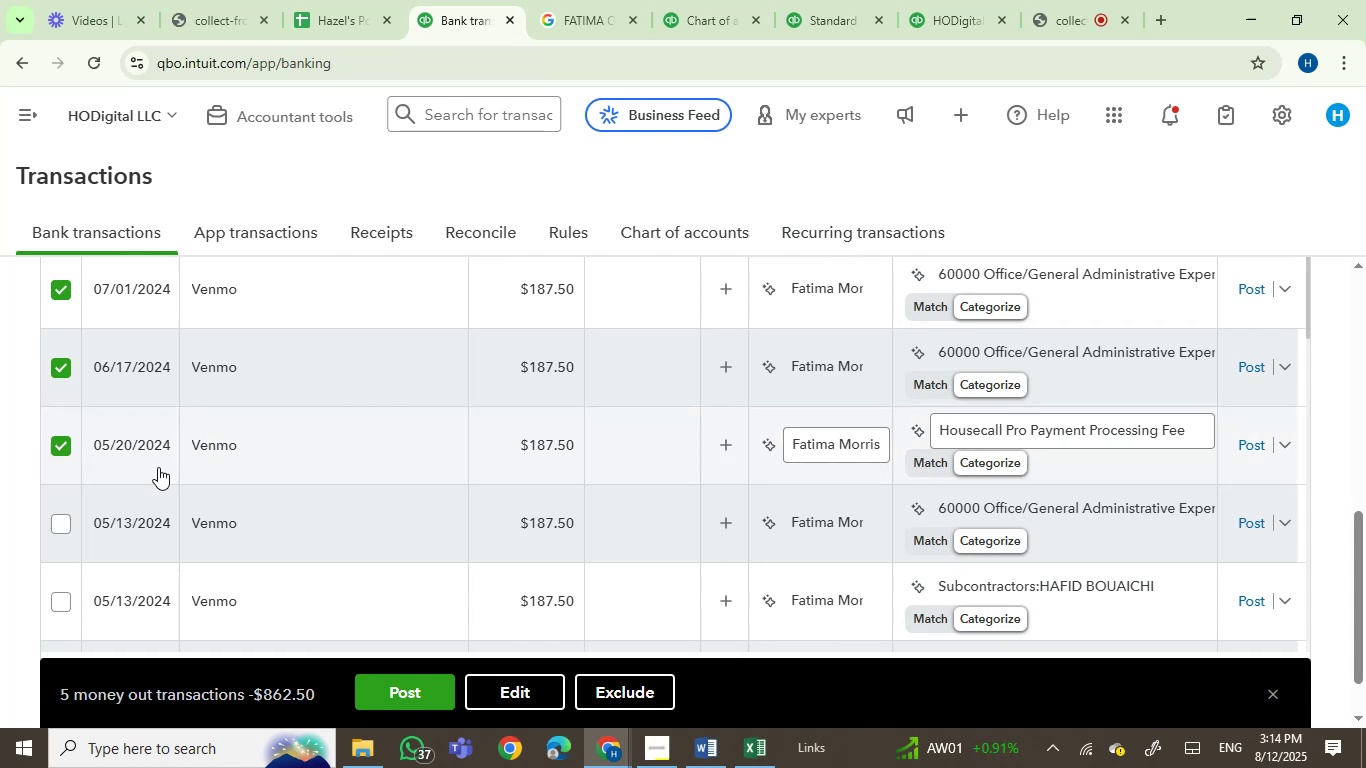 
mouse_move([166, 519])
 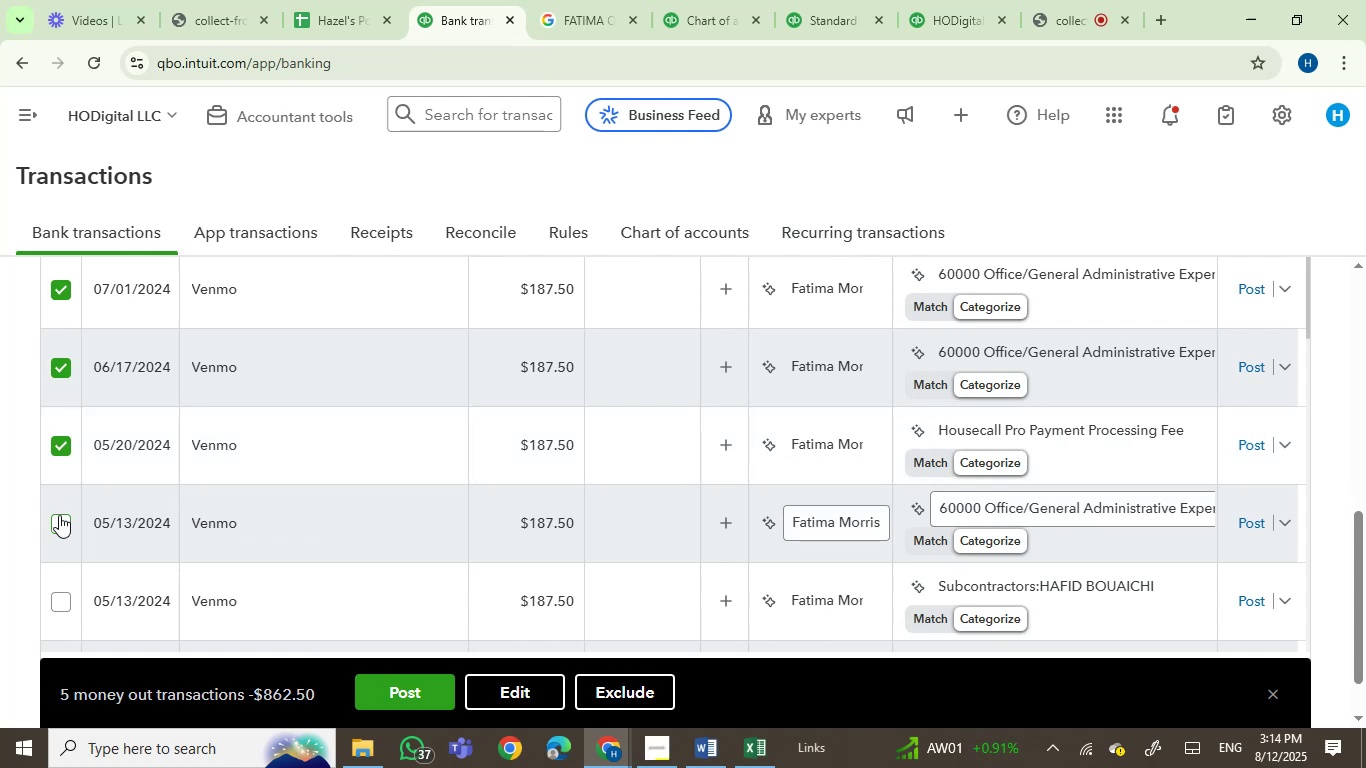 
left_click([59, 515])
 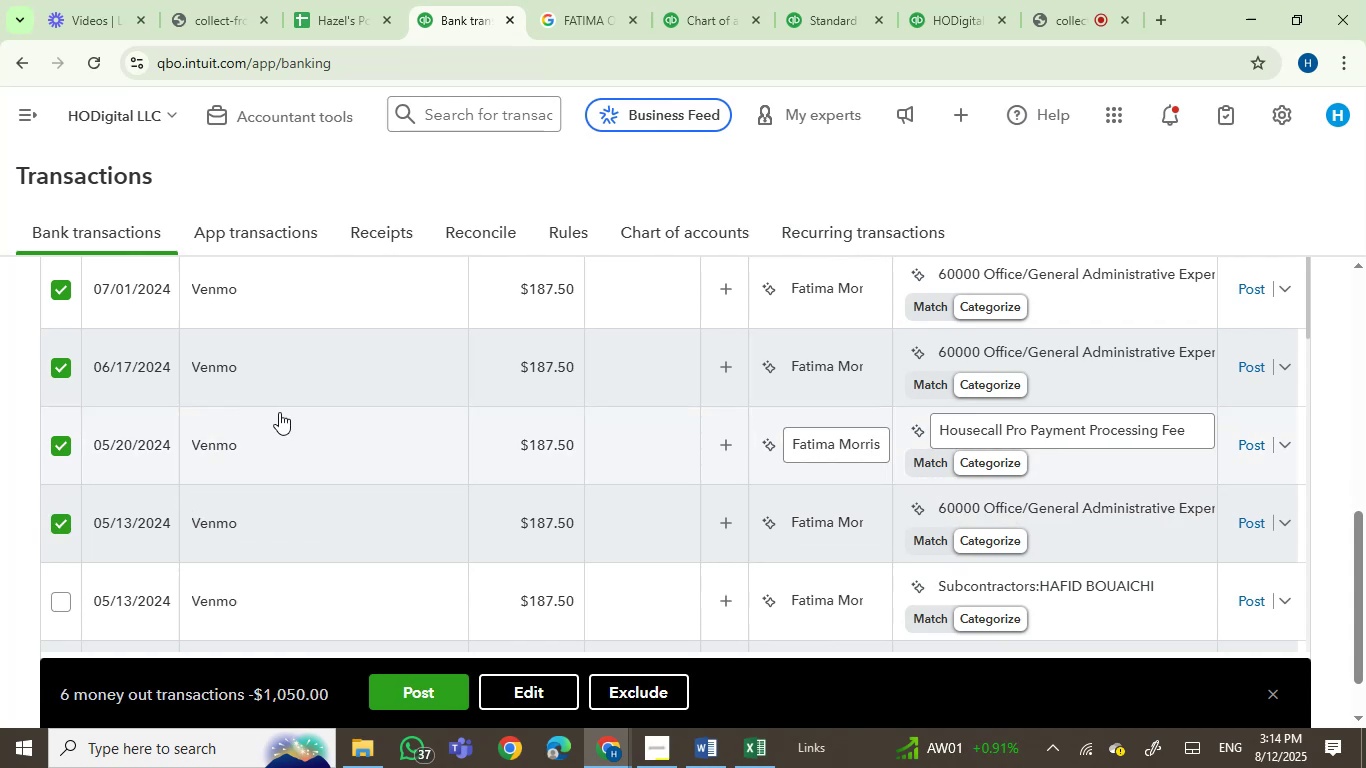 
scroll: coordinate [284, 415], scroll_direction: down, amount: 2.0
 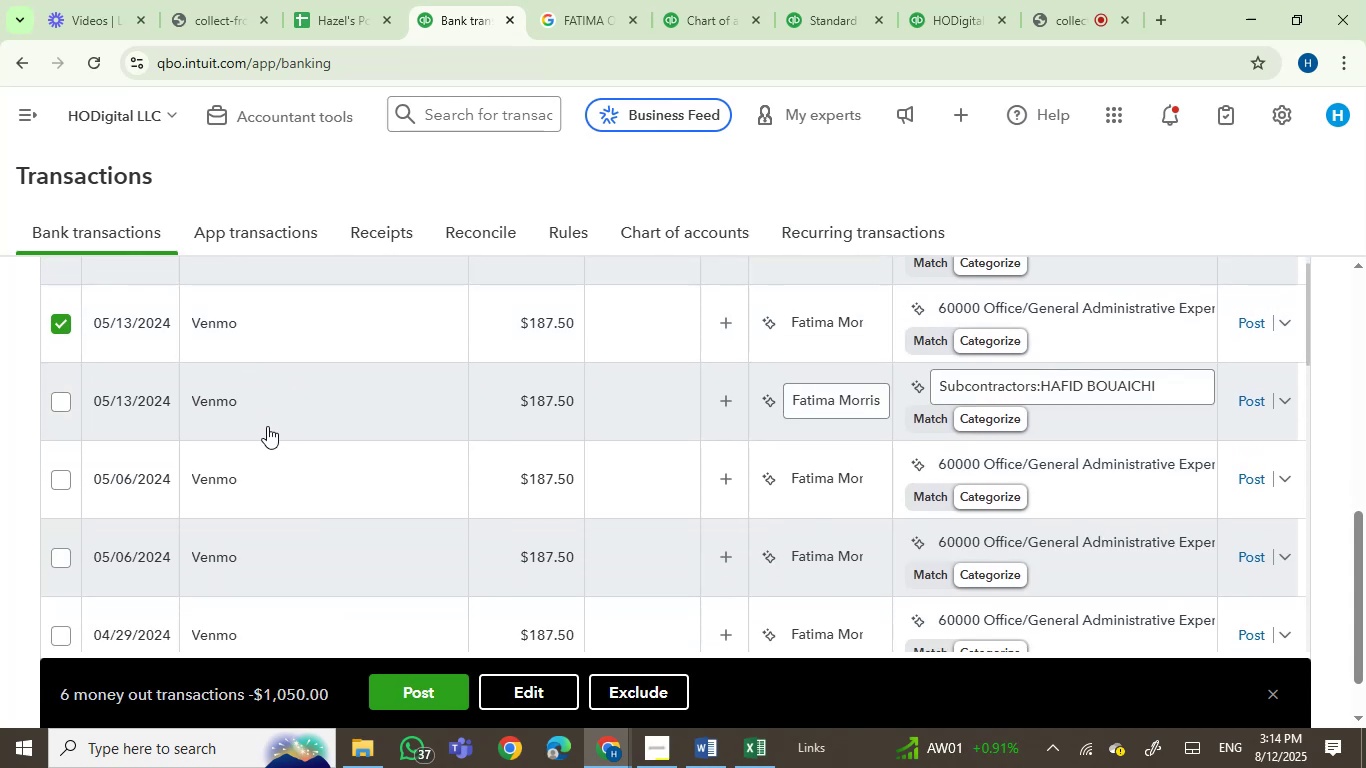 
mouse_move([191, 413])
 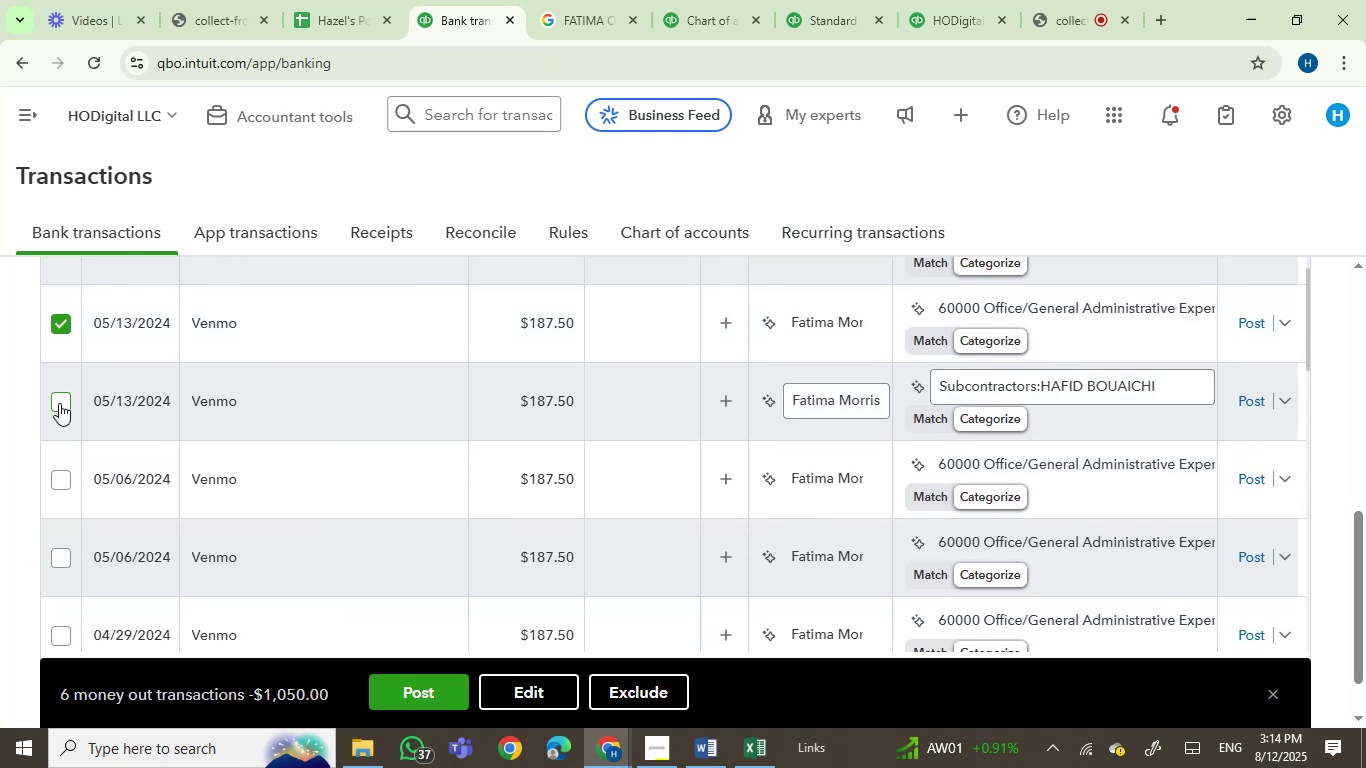 
left_click([57, 400])
 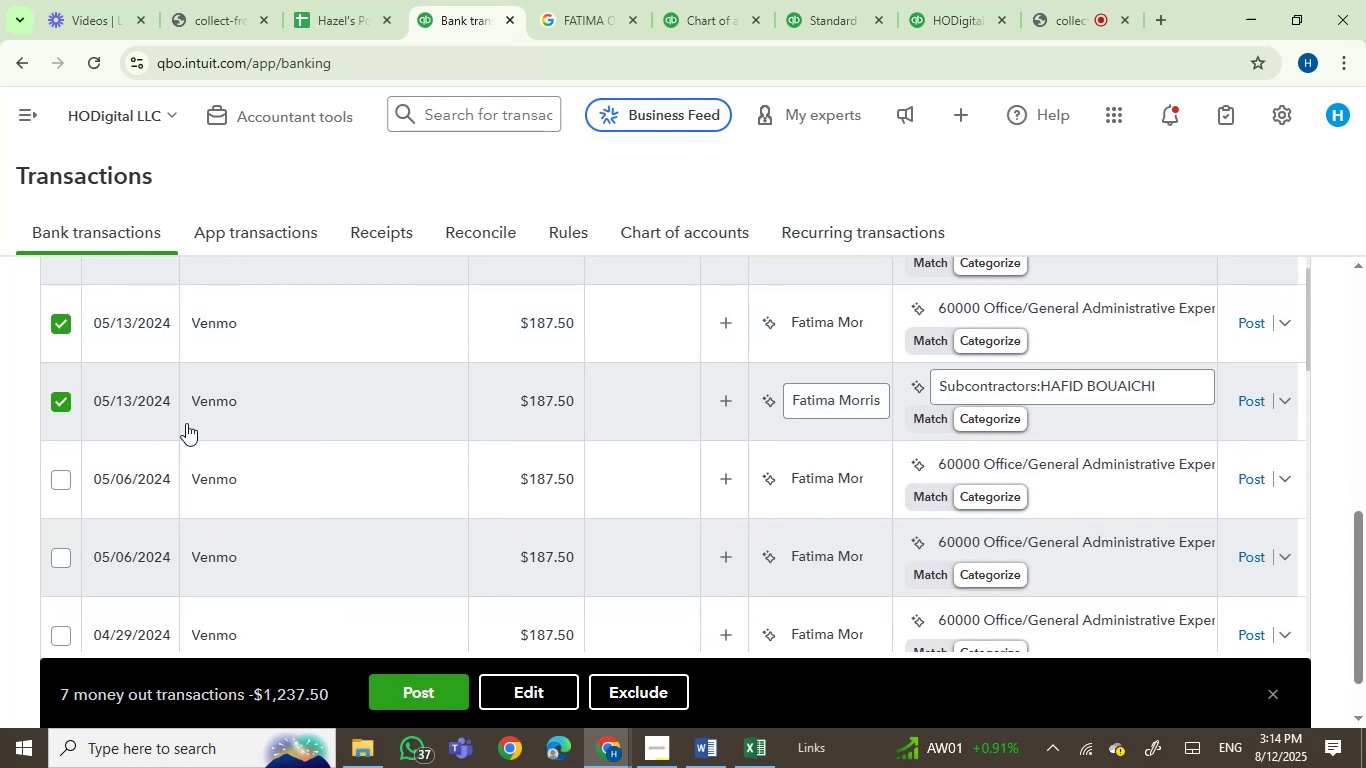 
mouse_move([195, 486])
 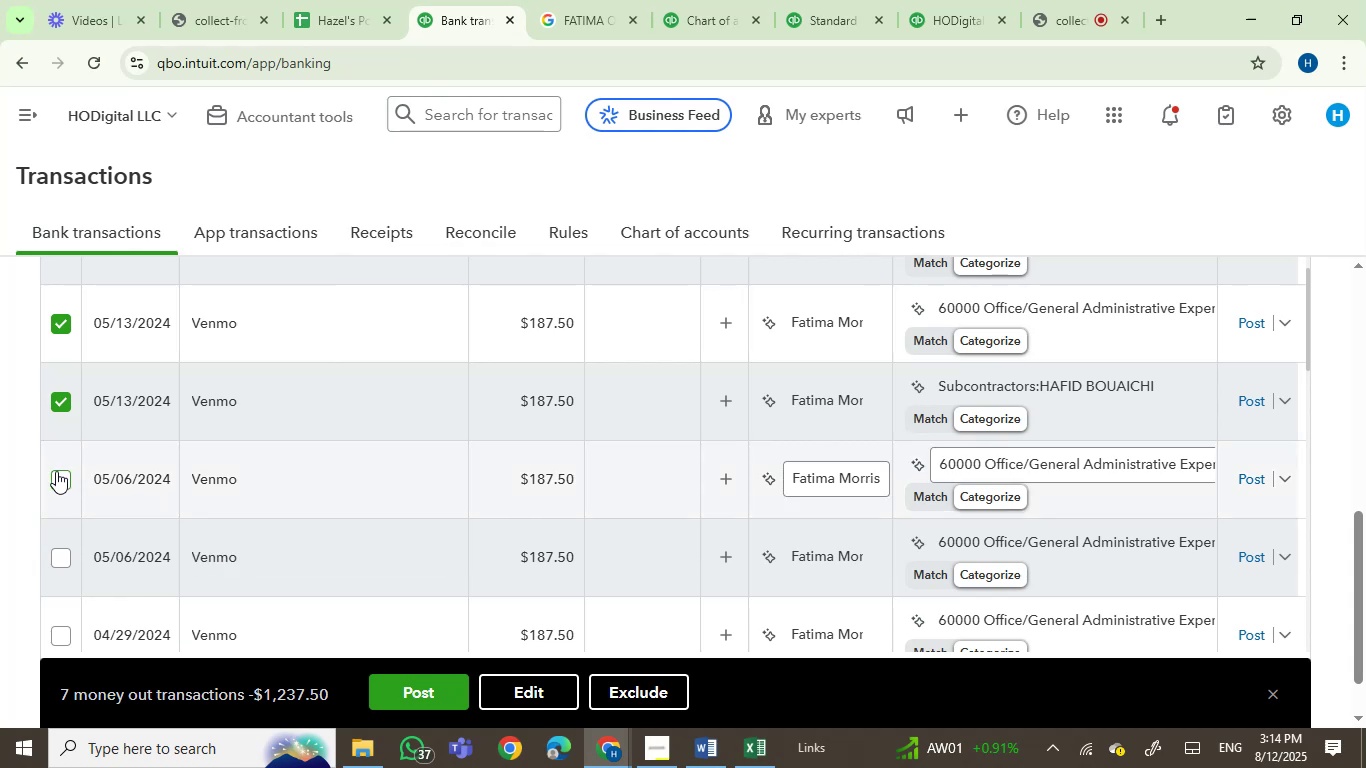 
left_click([56, 471])
 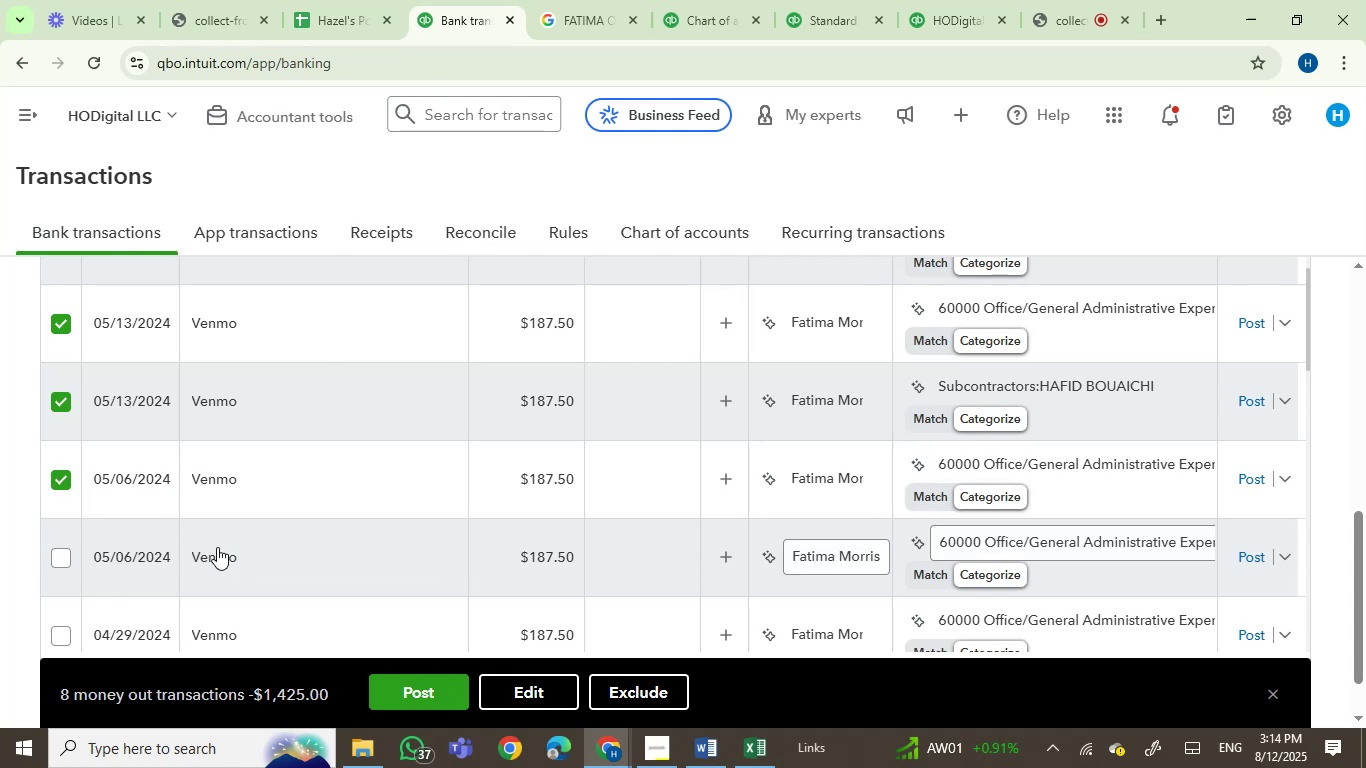 
mouse_move([194, 558])
 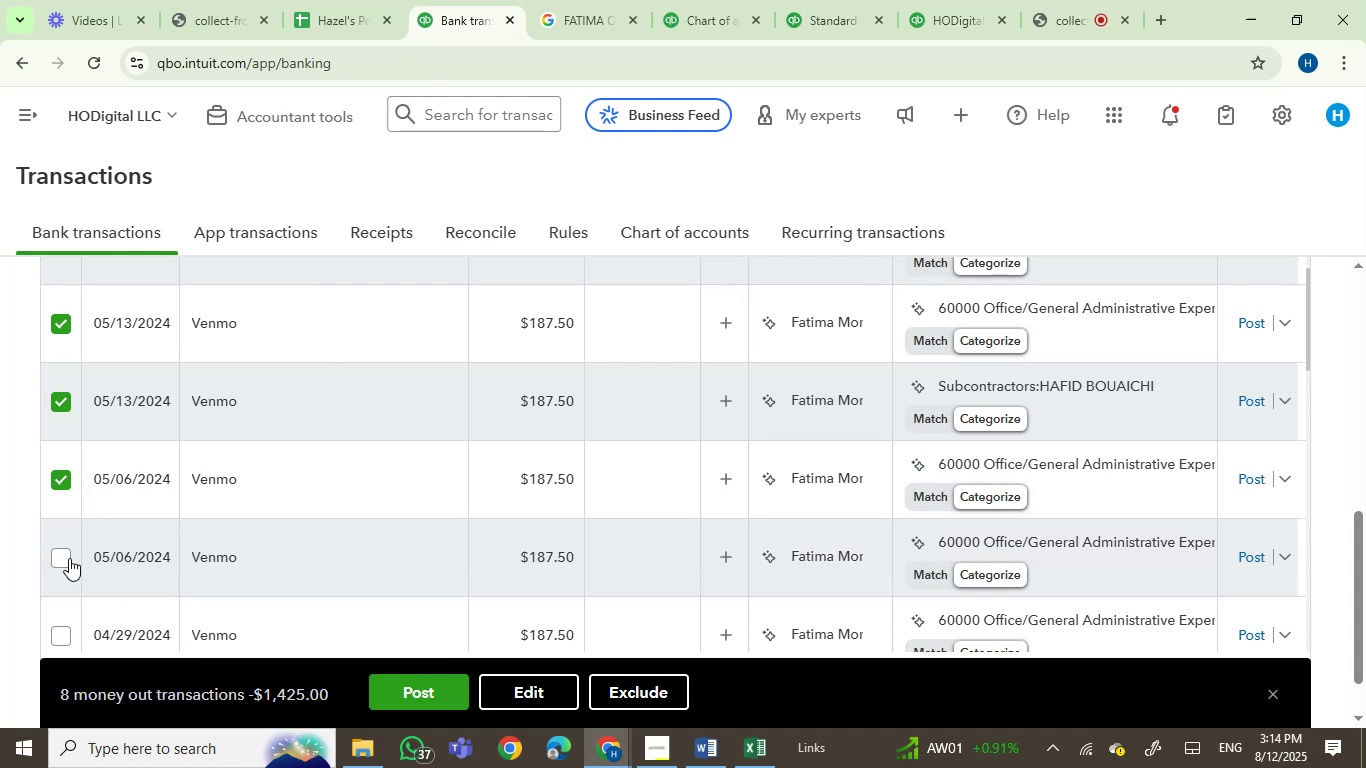 
left_click([64, 557])
 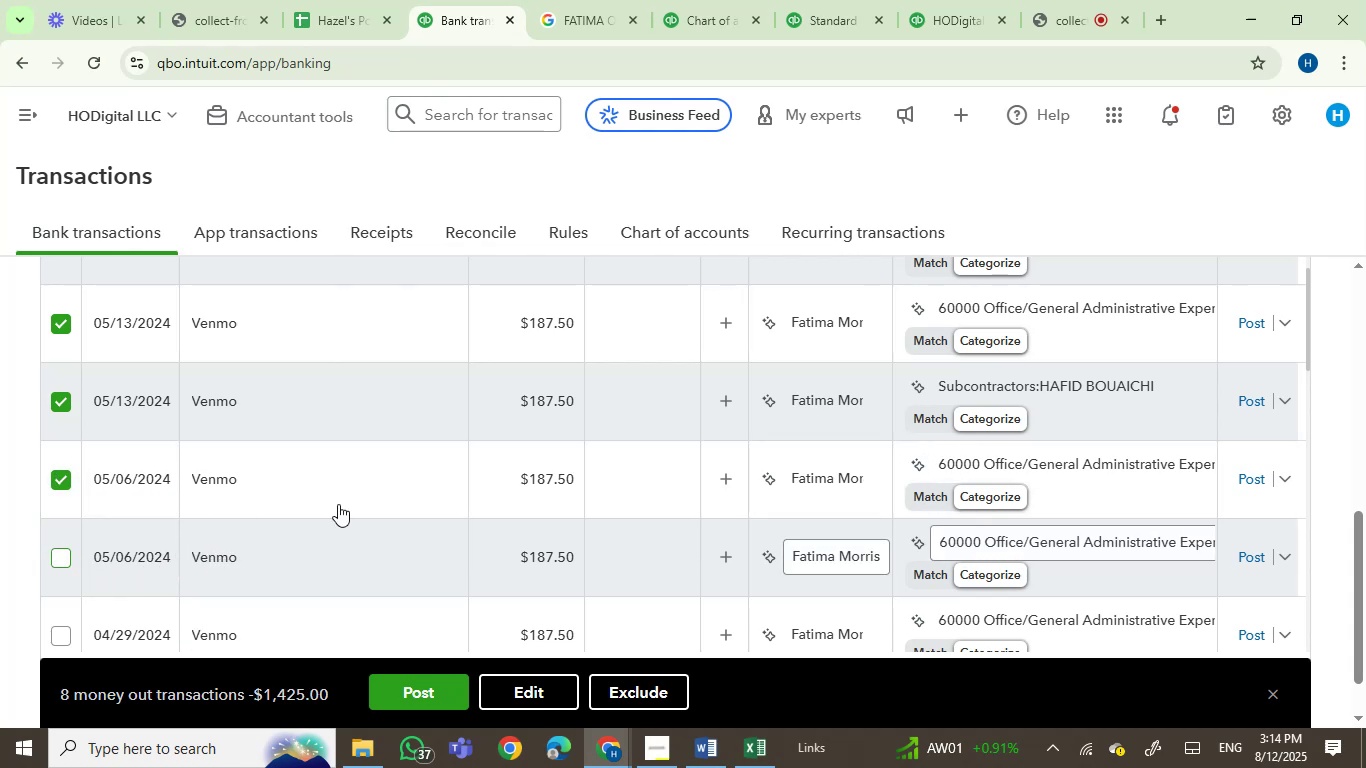 
scroll: coordinate [340, 504], scroll_direction: down, amount: 2.0
 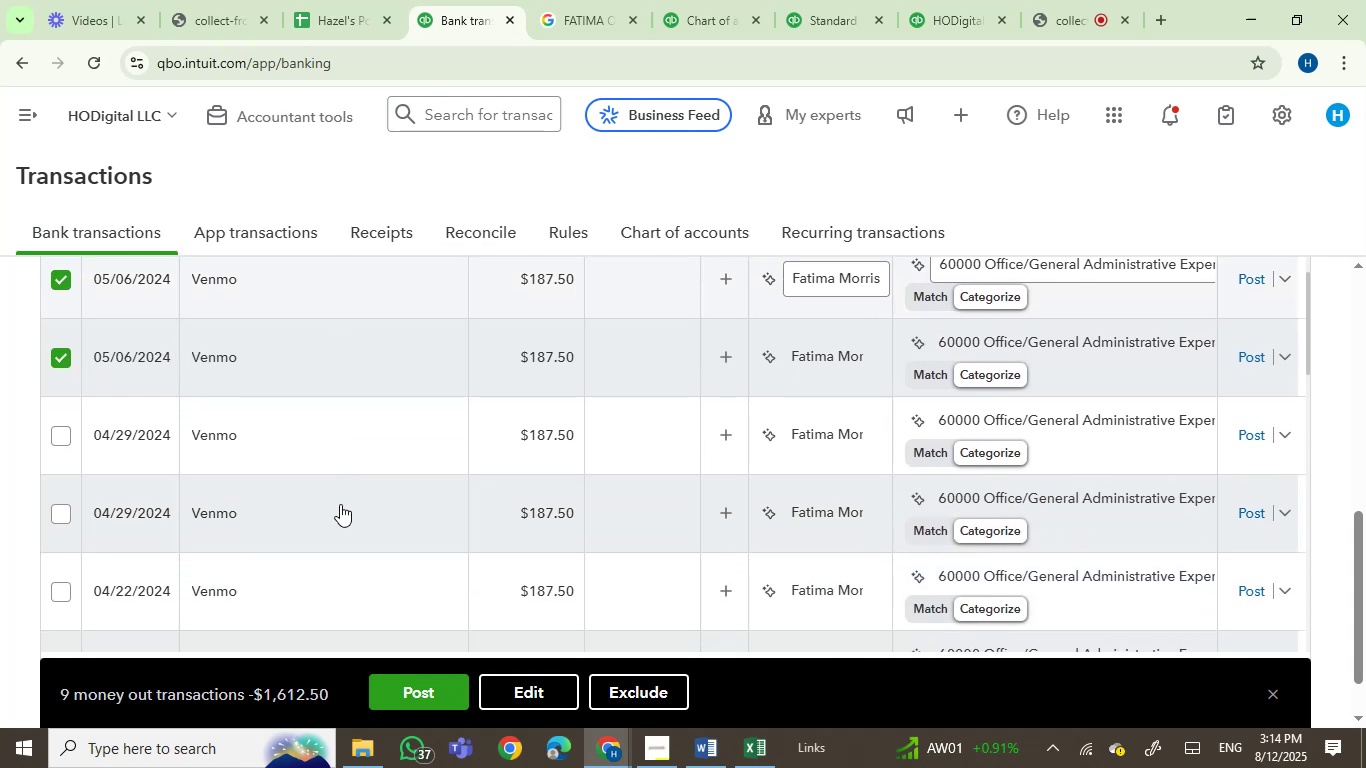 
mouse_move([222, 438])
 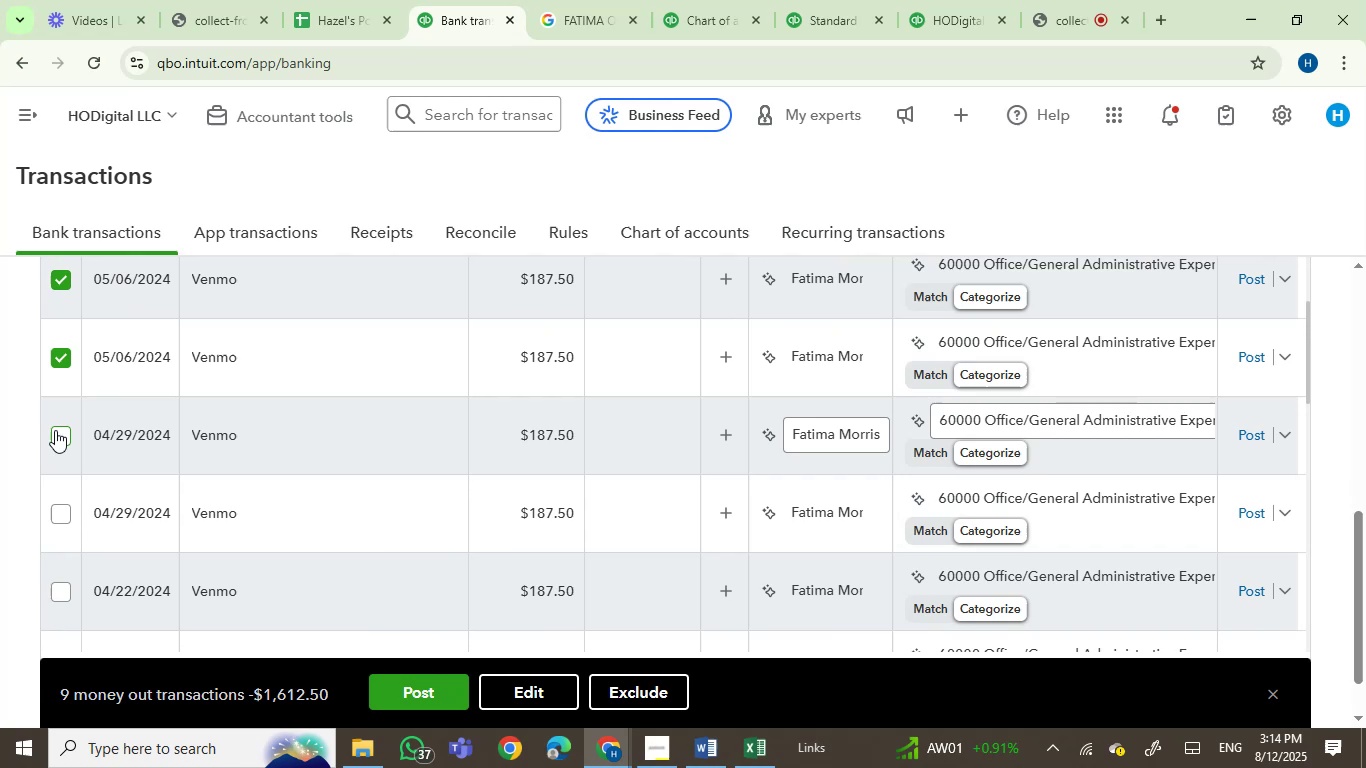 
left_click([54, 434])
 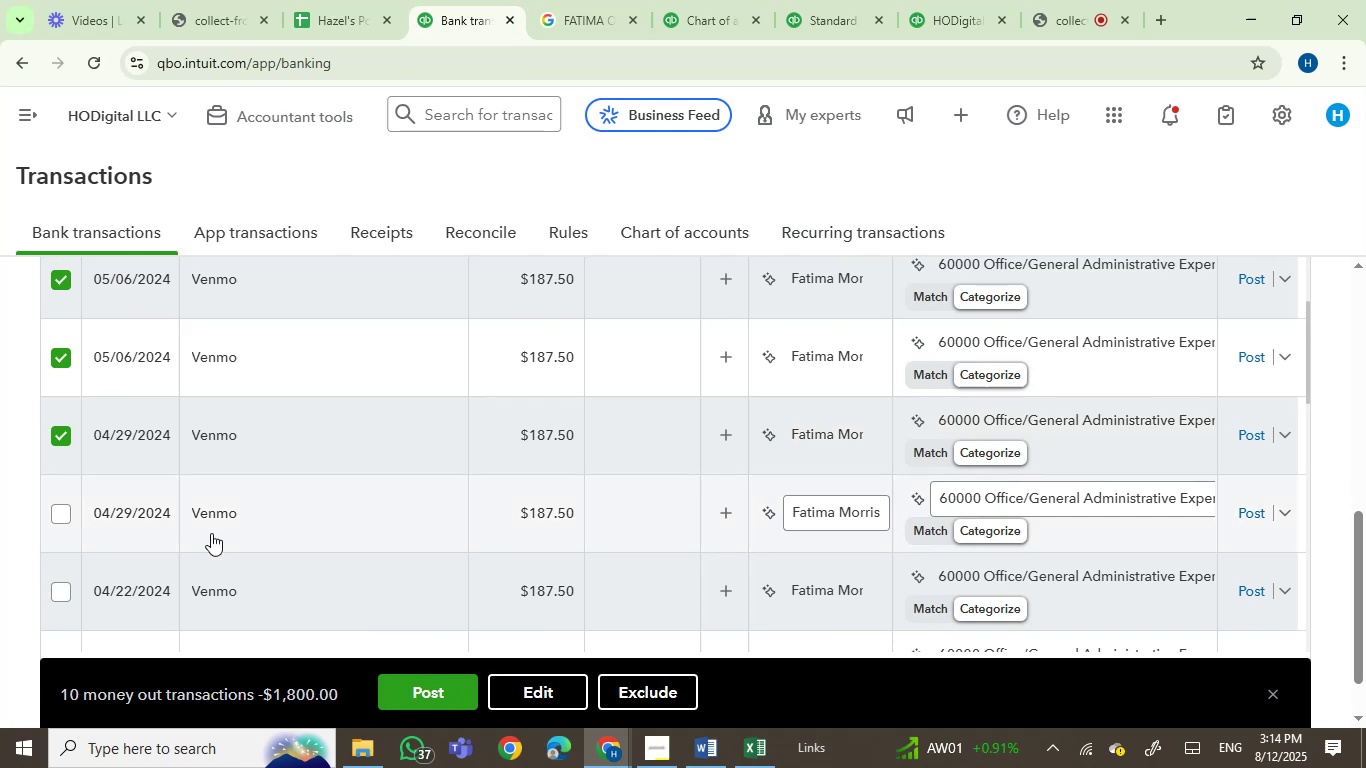 
mouse_move([189, 517])
 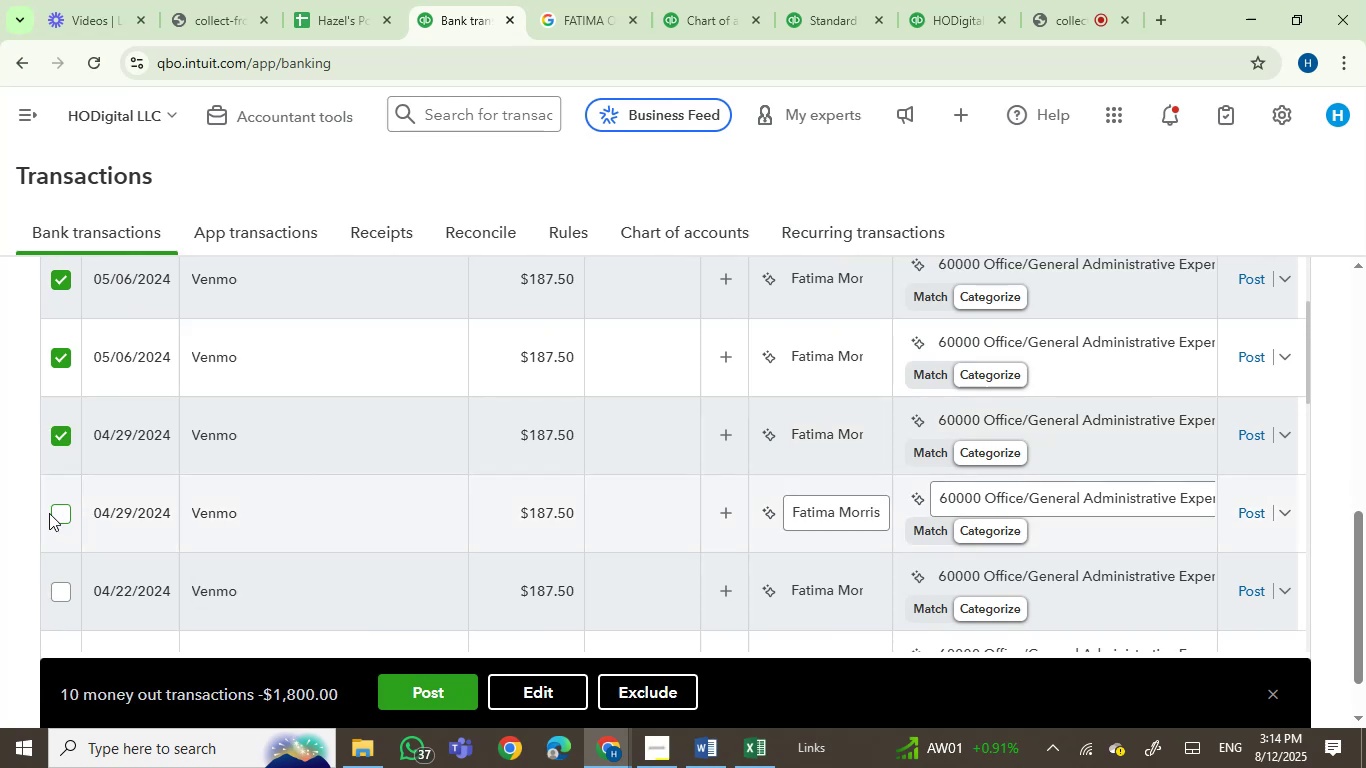 
left_click([48, 513])
 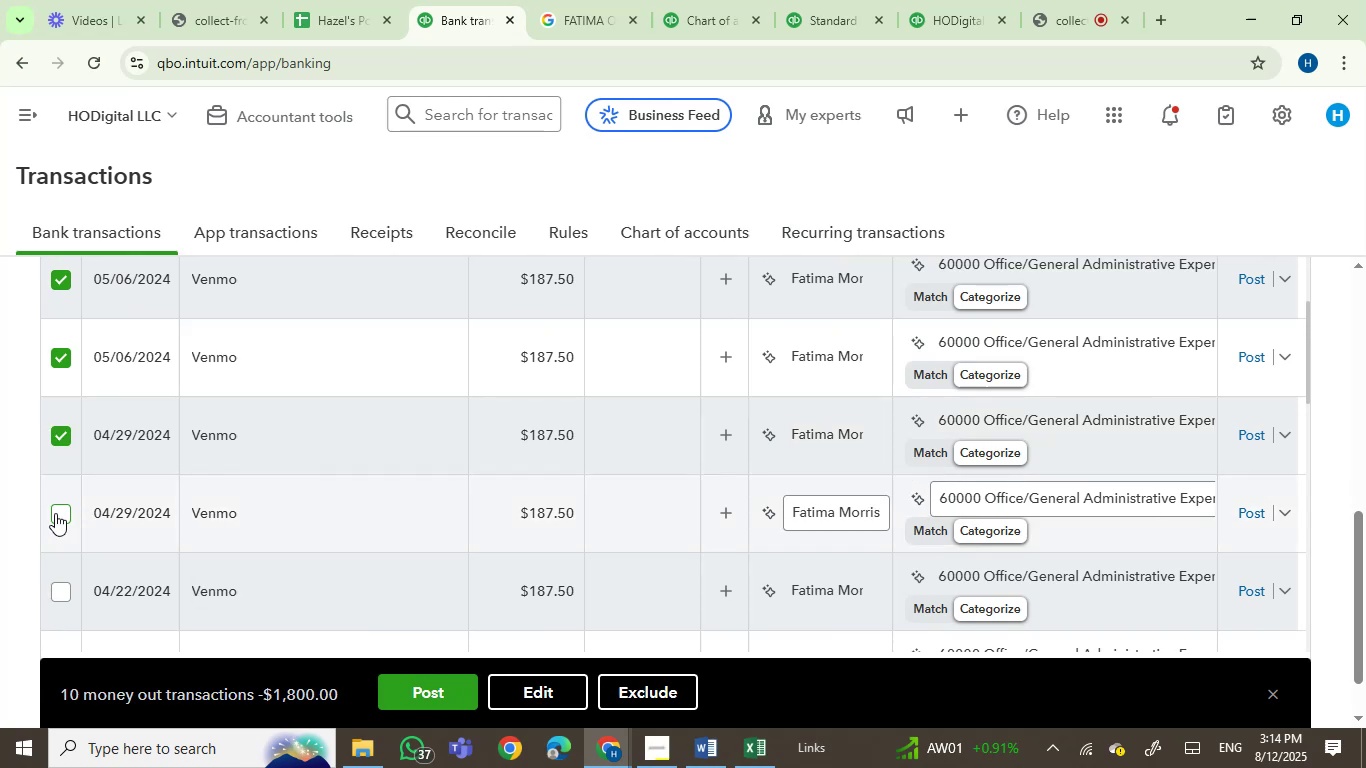 
left_click([55, 513])
 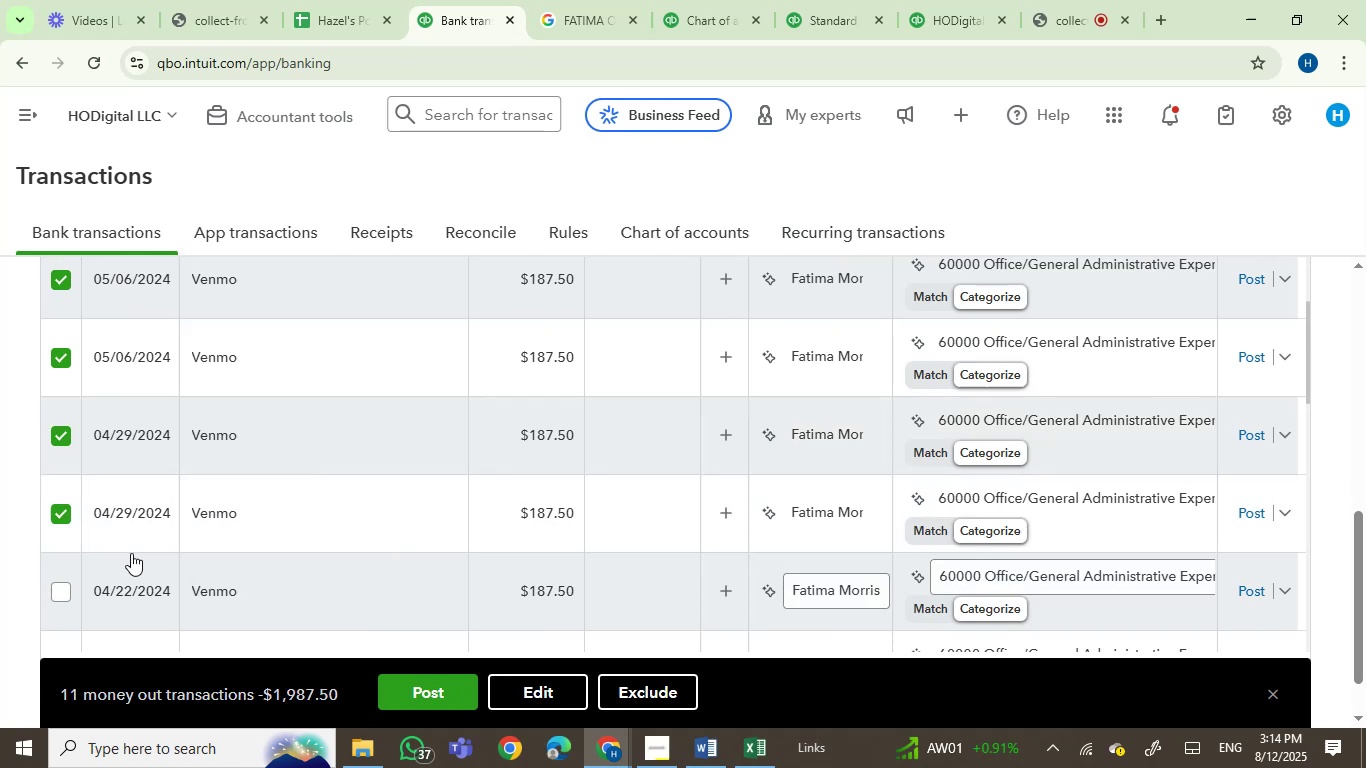 
mouse_move([164, 594])
 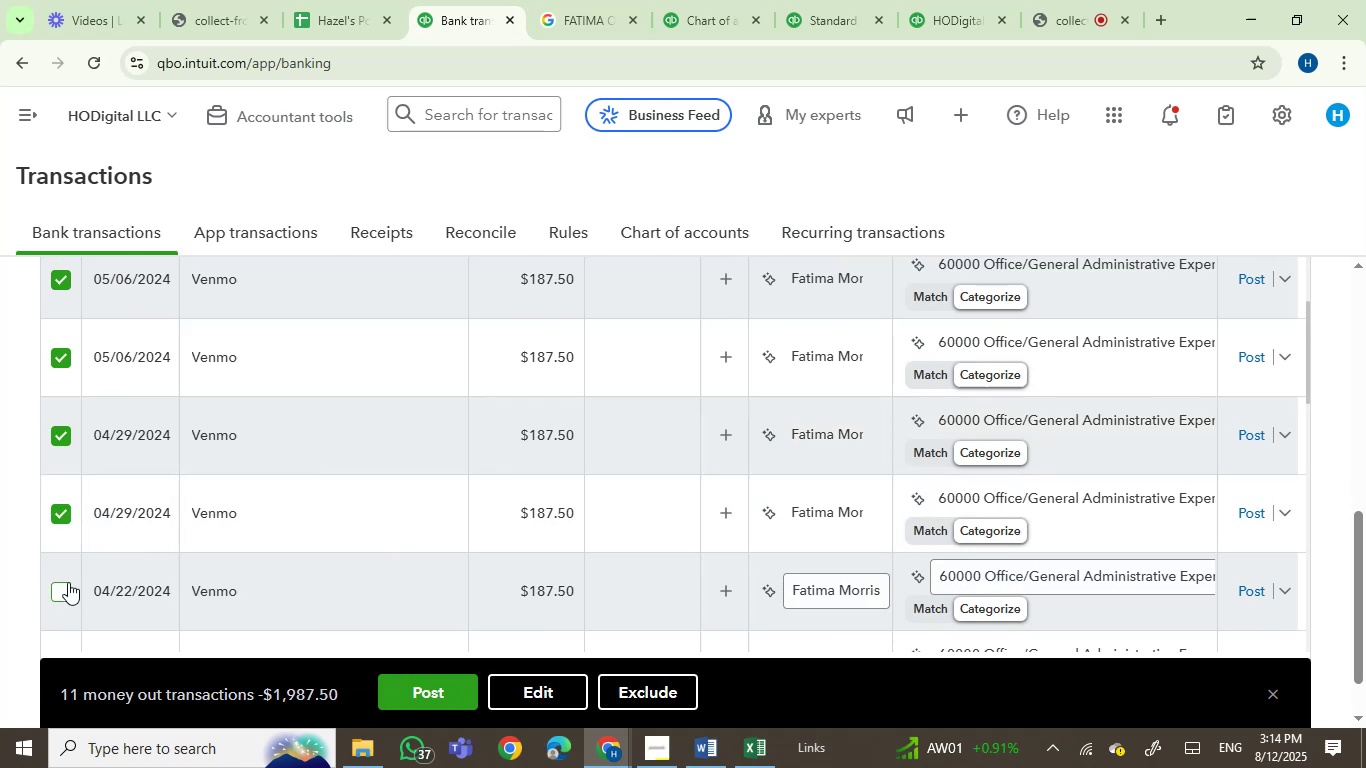 
left_click([64, 587])
 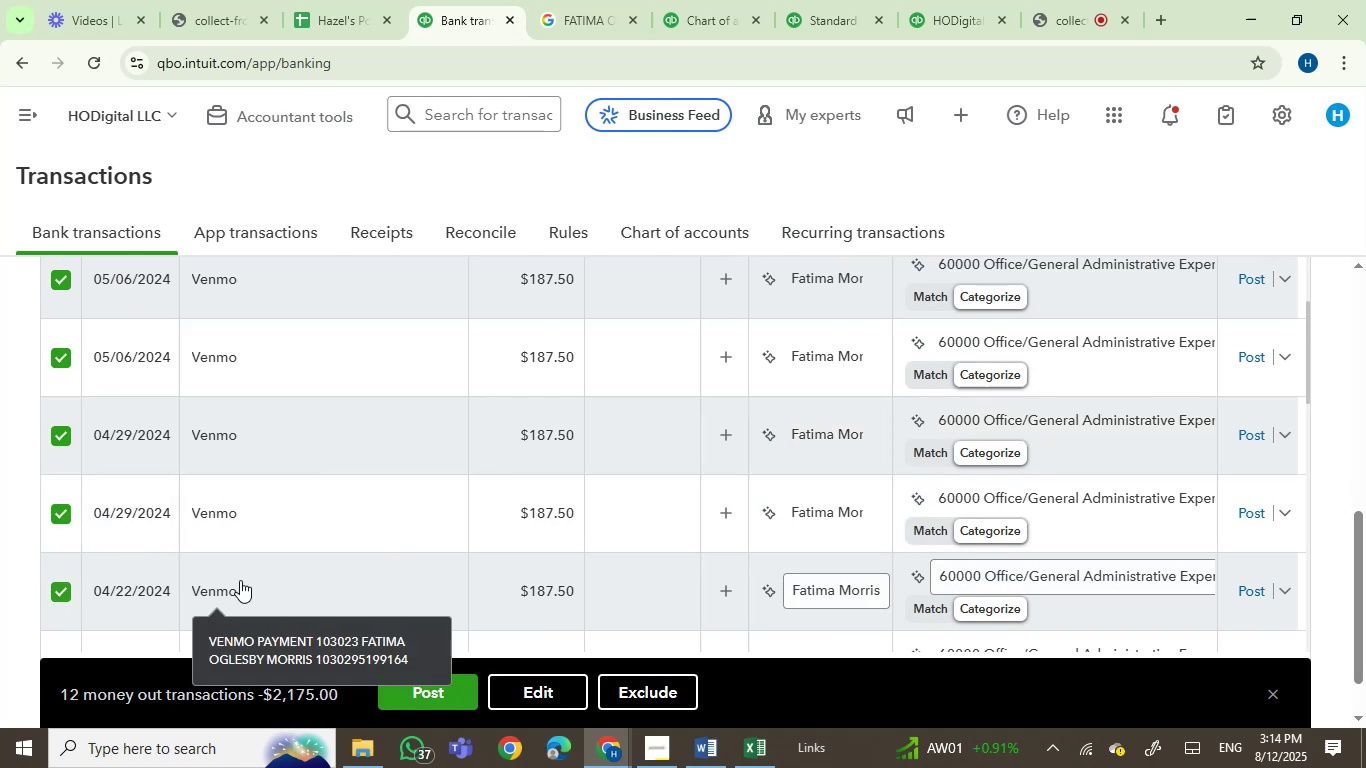 
scroll: coordinate [514, 541], scroll_direction: down, amount: 1.0
 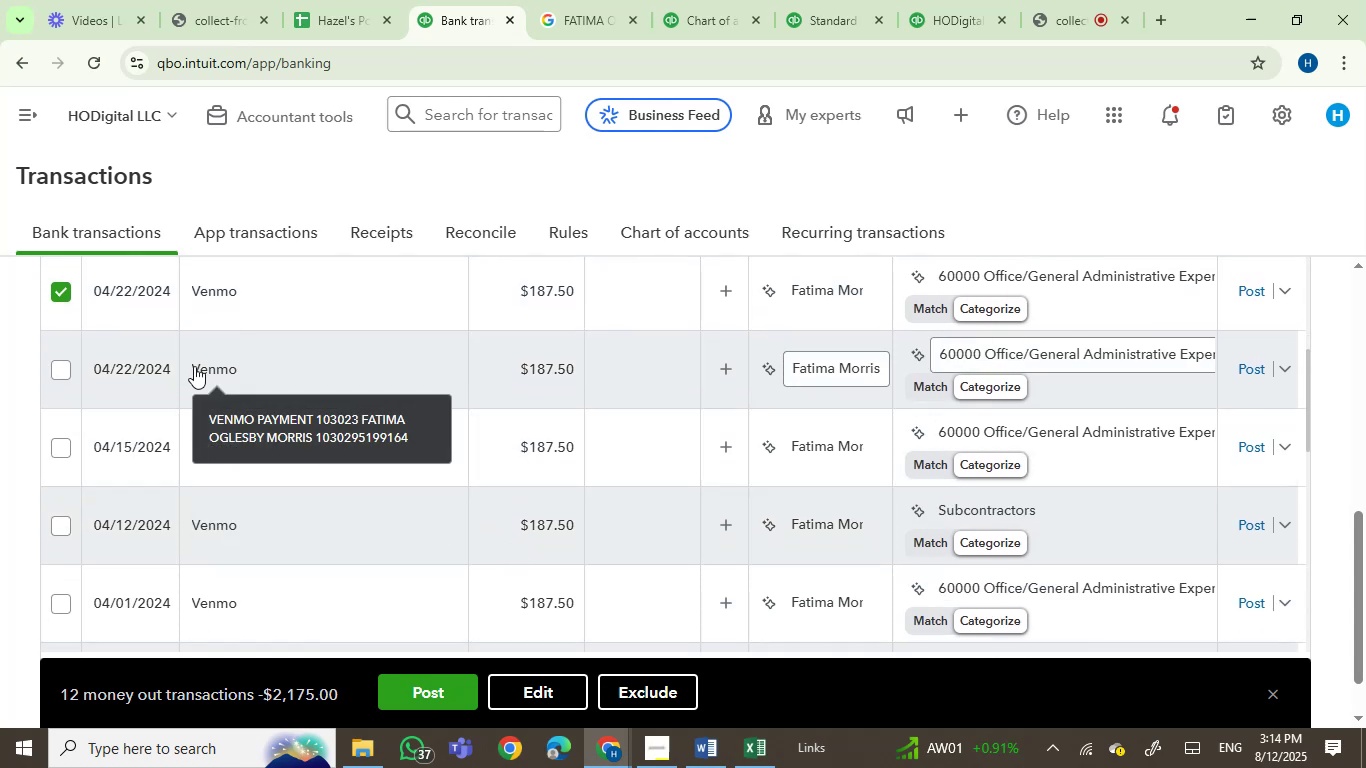 
left_click([54, 371])
 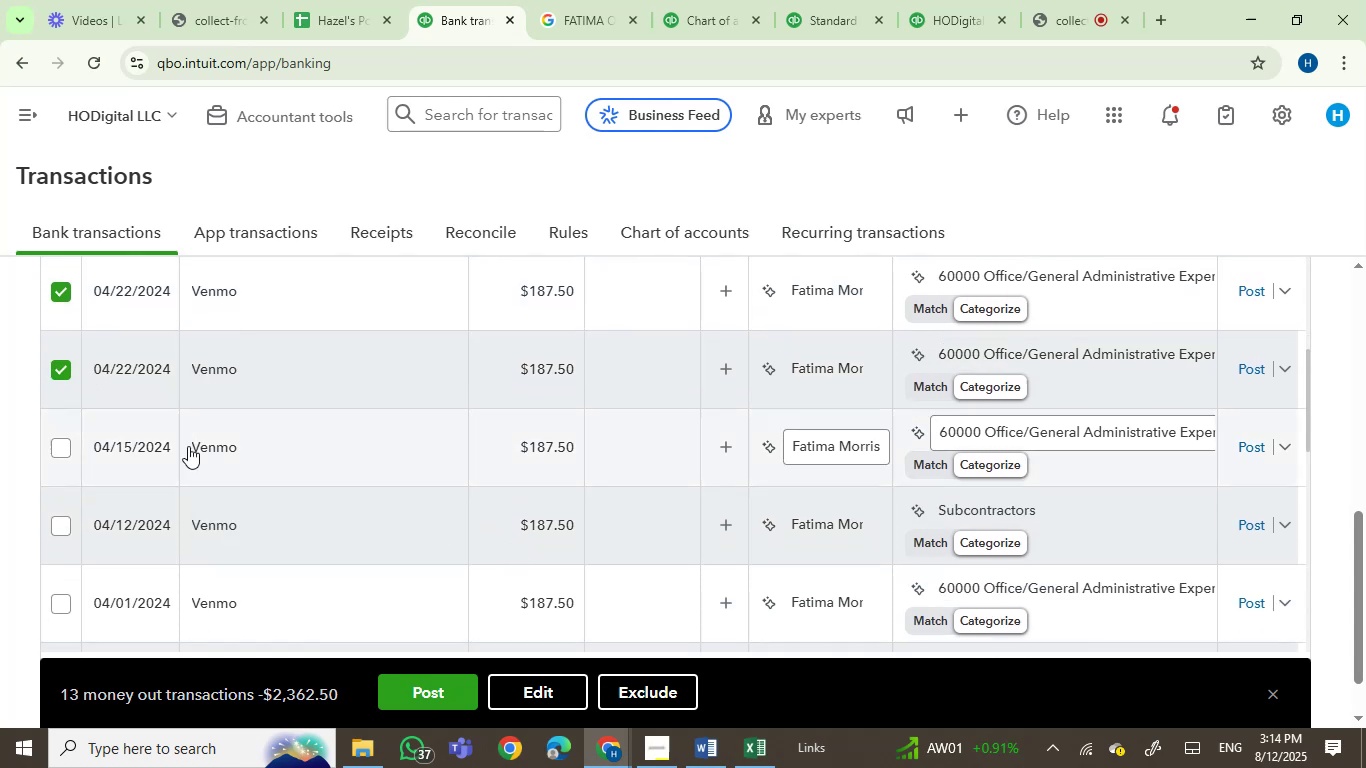 
mouse_move([175, 448])
 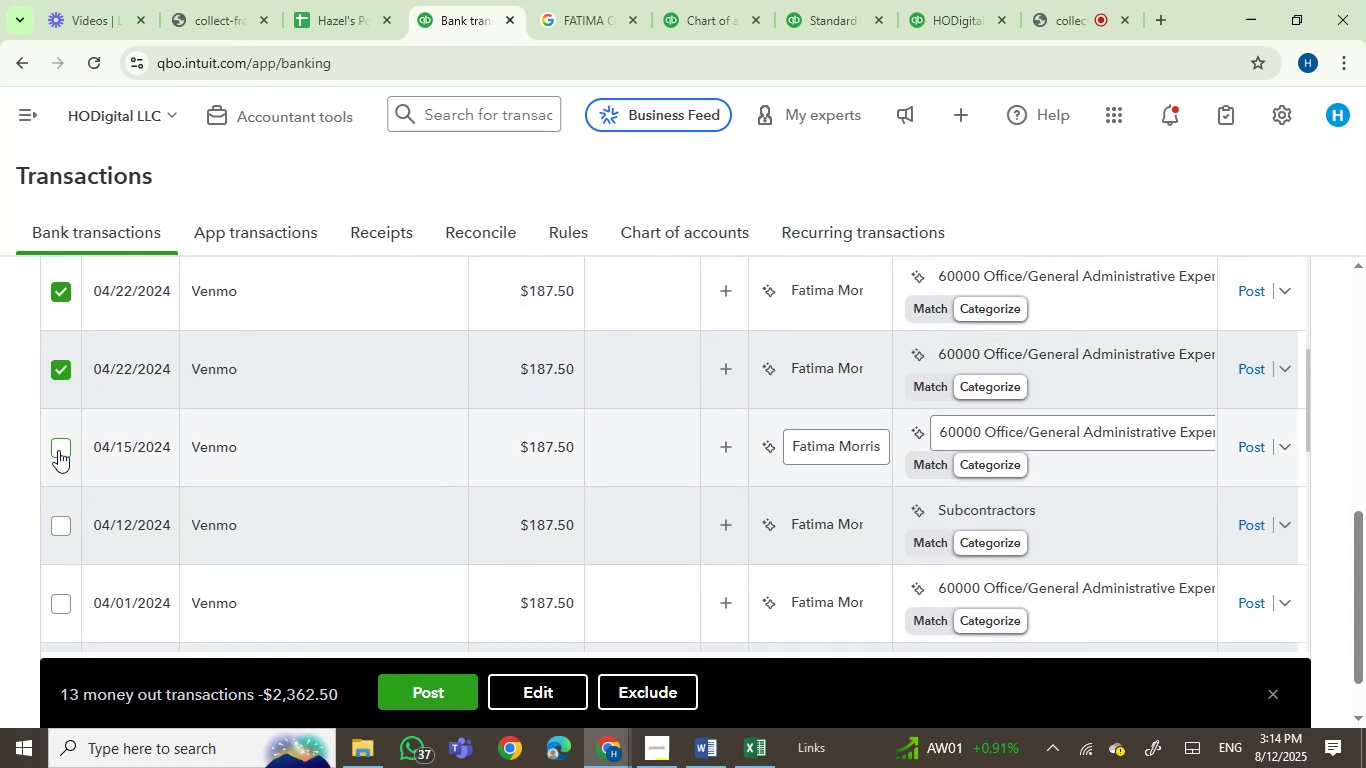 
left_click([58, 450])
 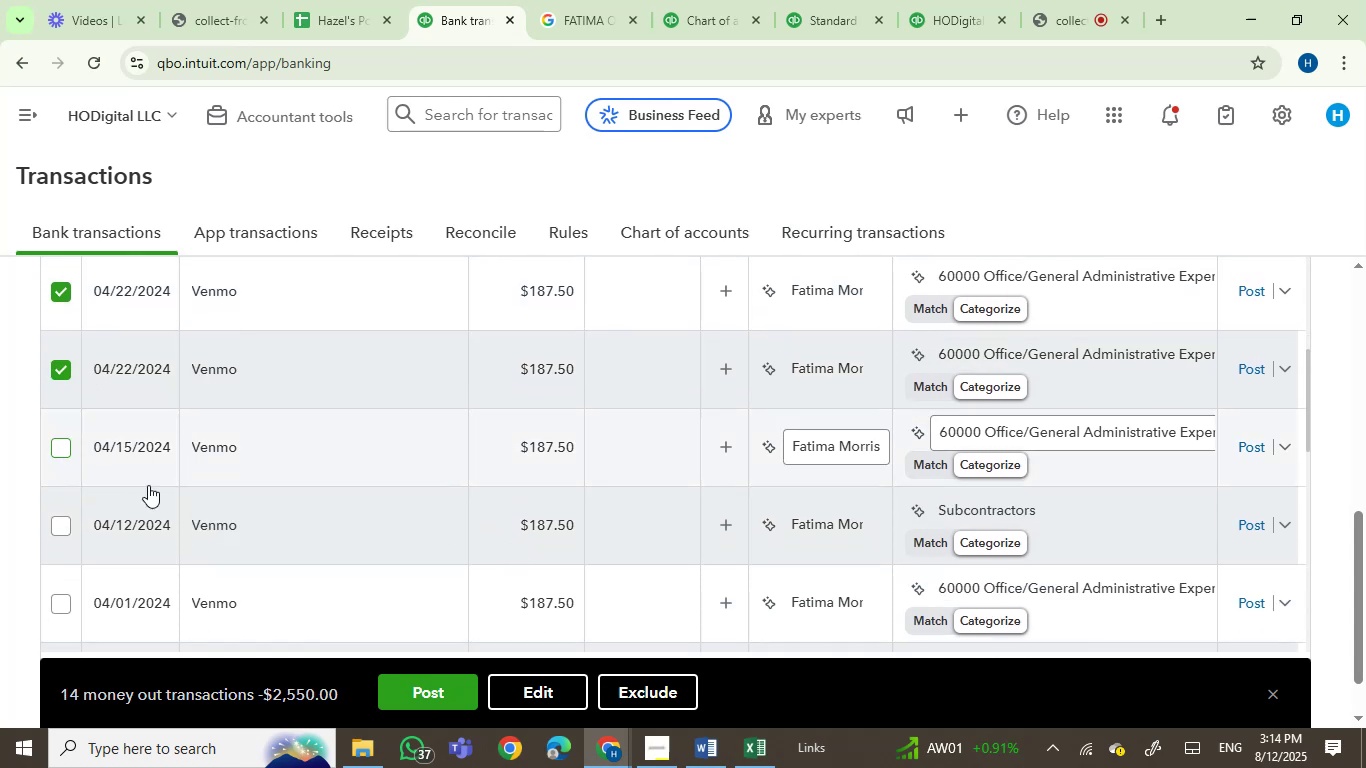 
mouse_move([190, 522])
 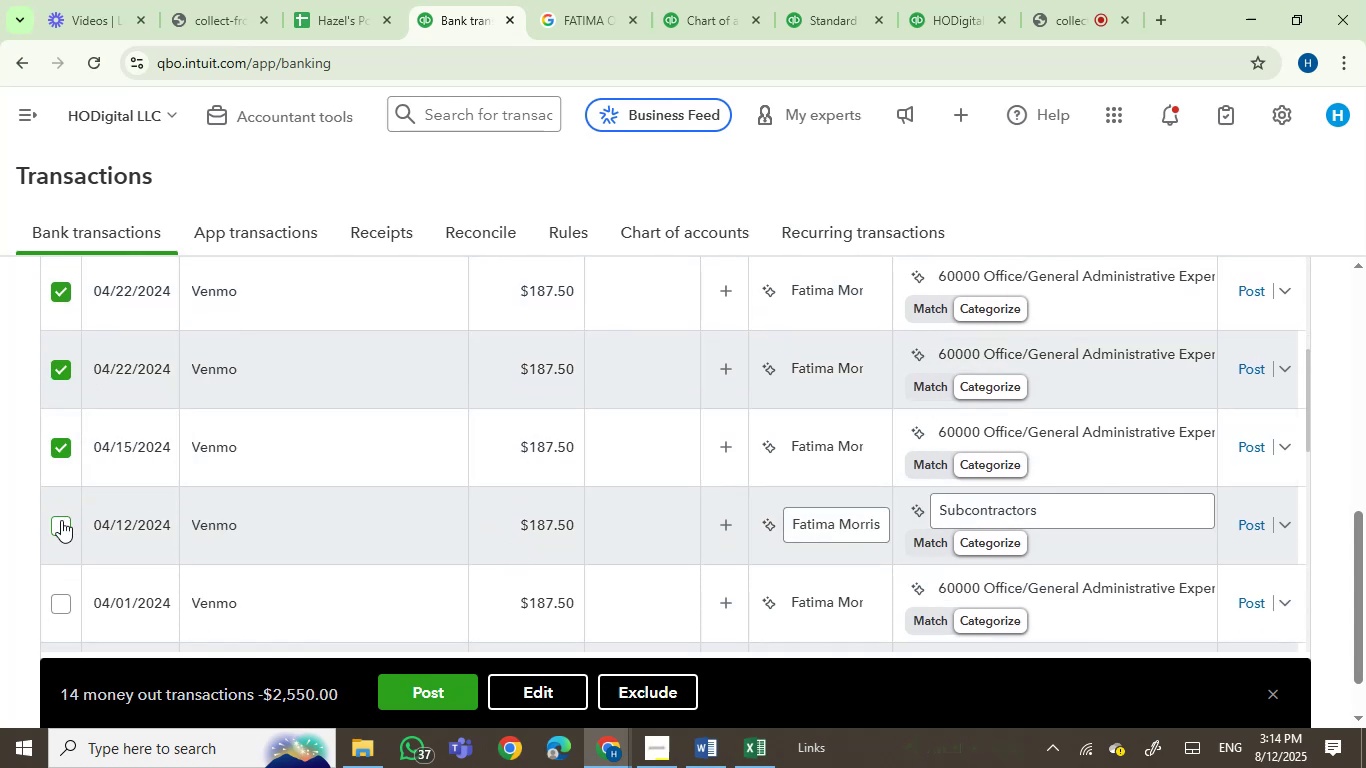 
left_click([61, 520])
 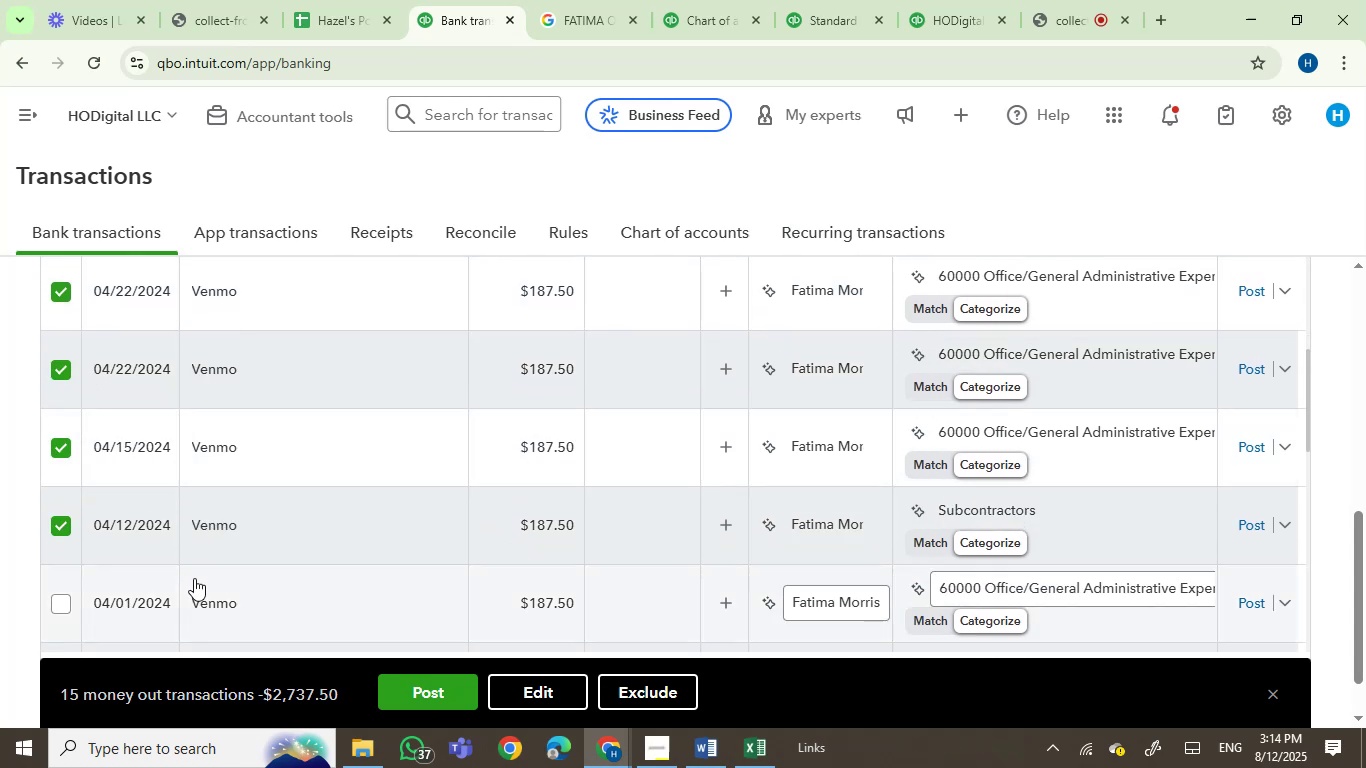 
mouse_move([175, 592])
 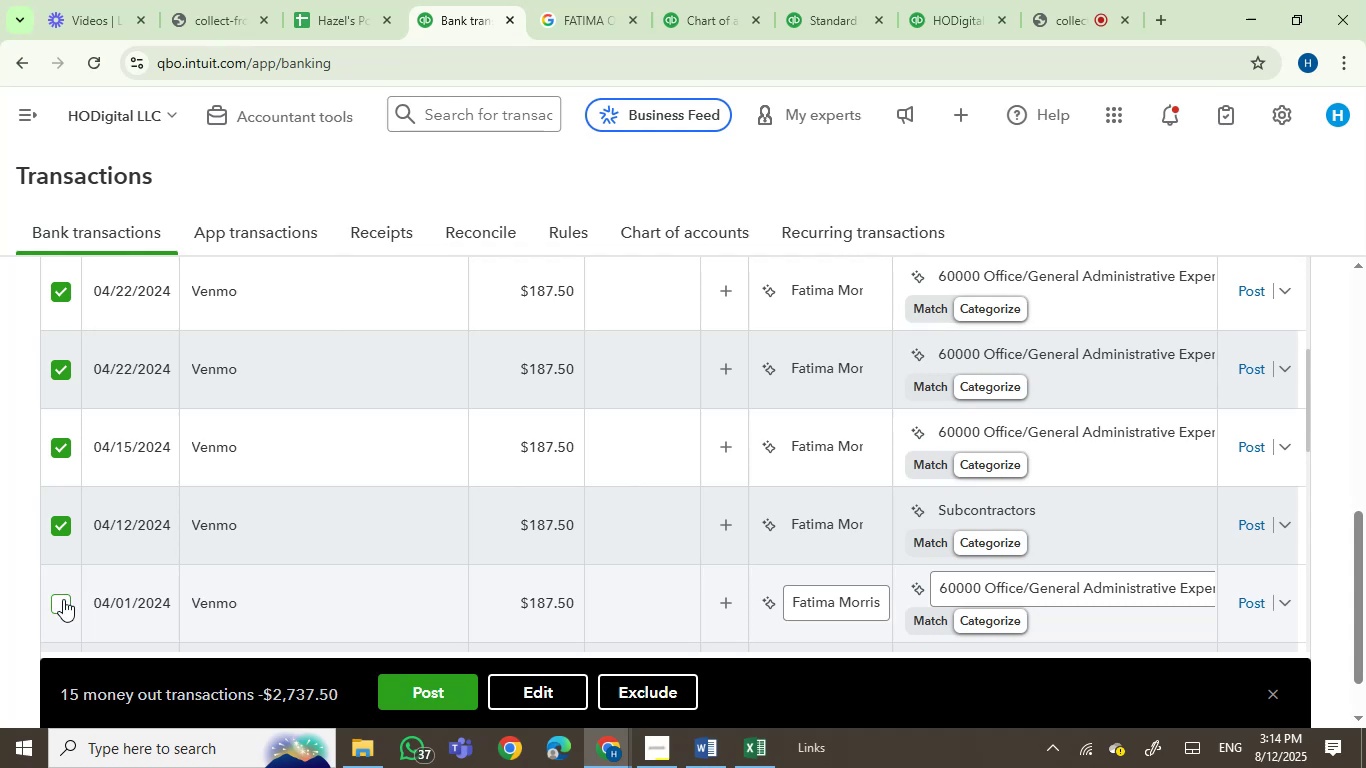 
left_click([63, 599])
 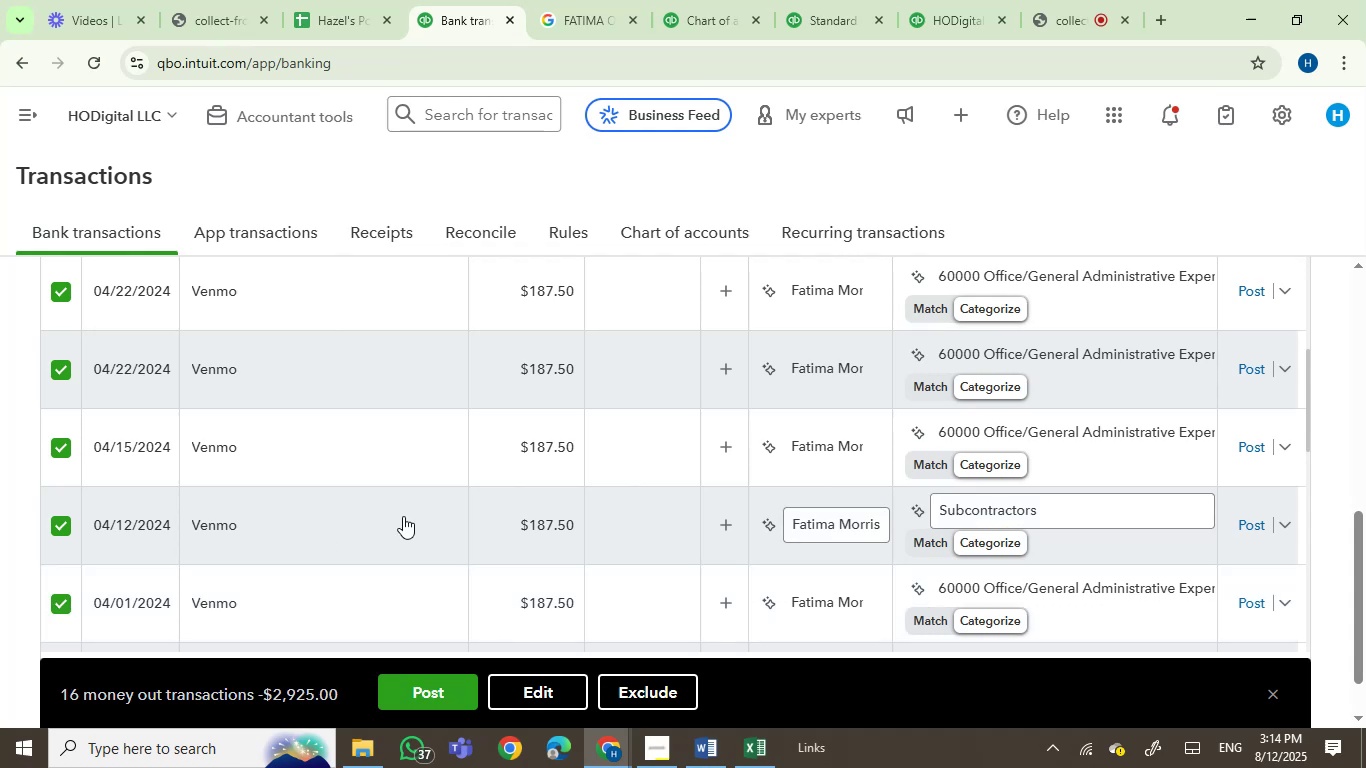 
scroll: coordinate [403, 516], scroll_direction: down, amount: 3.0
 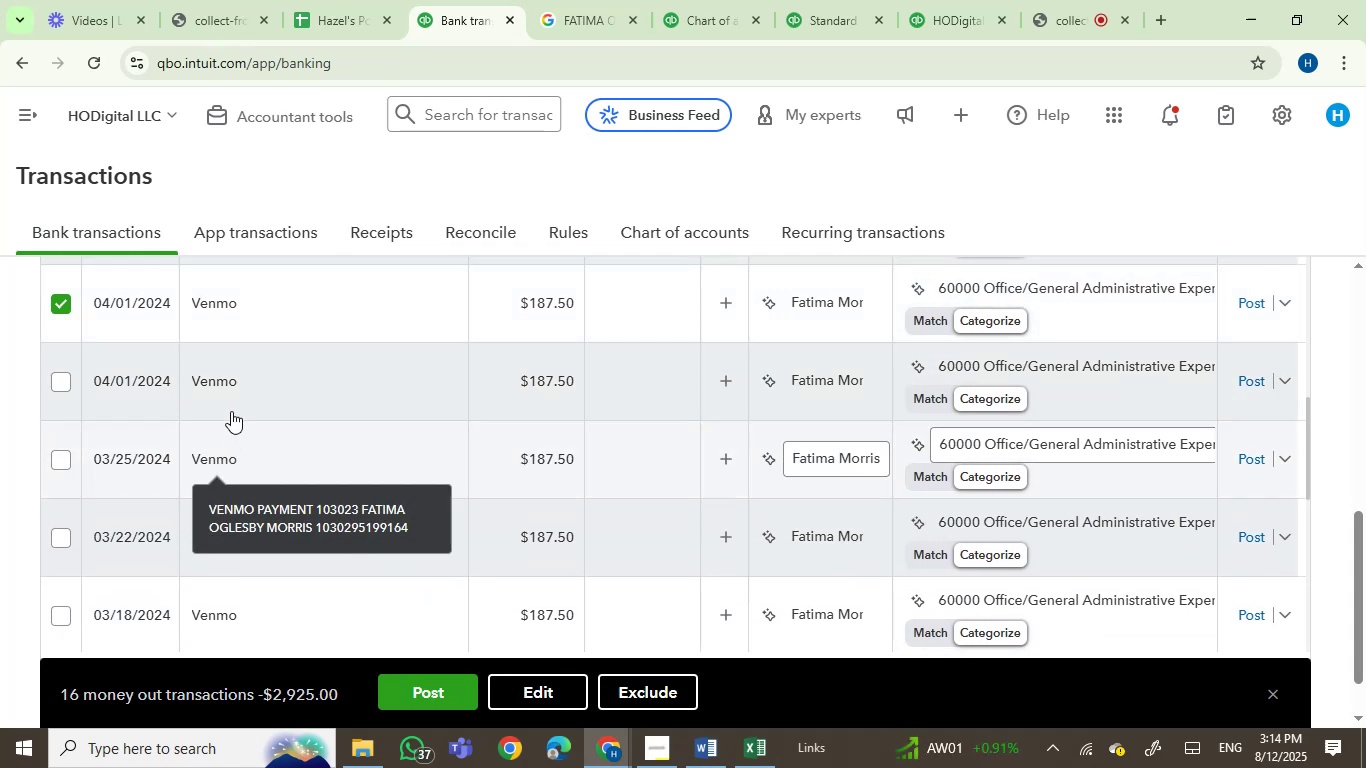 
mouse_move([177, 388])
 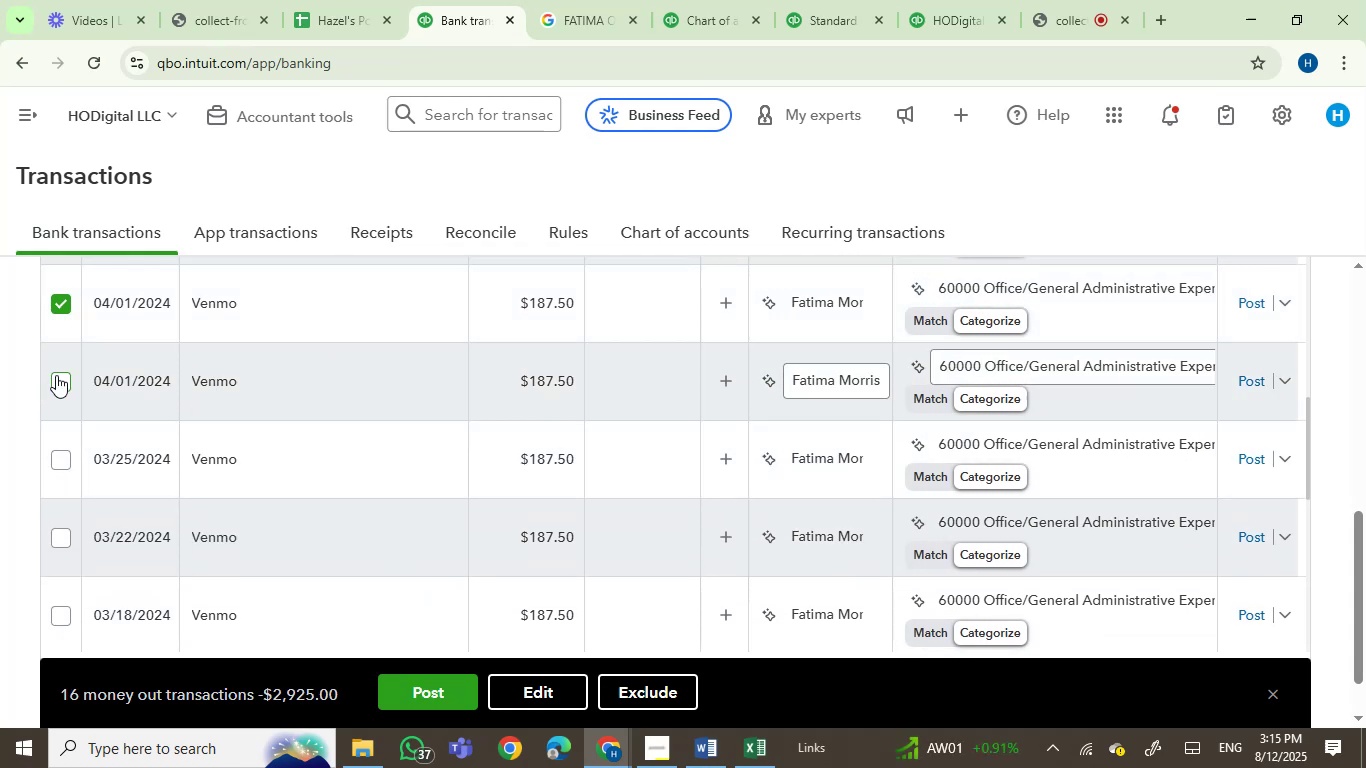 
left_click([58, 375])
 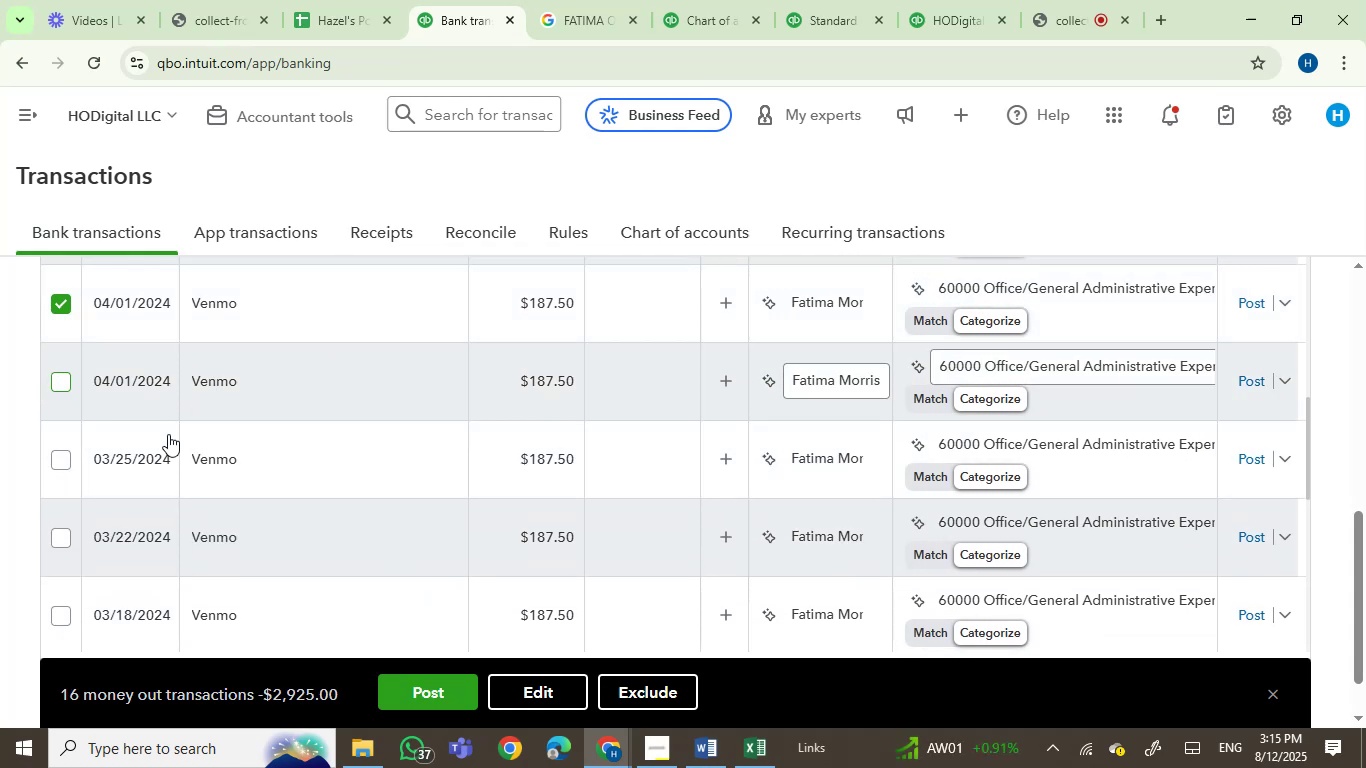 
mouse_move([170, 463])
 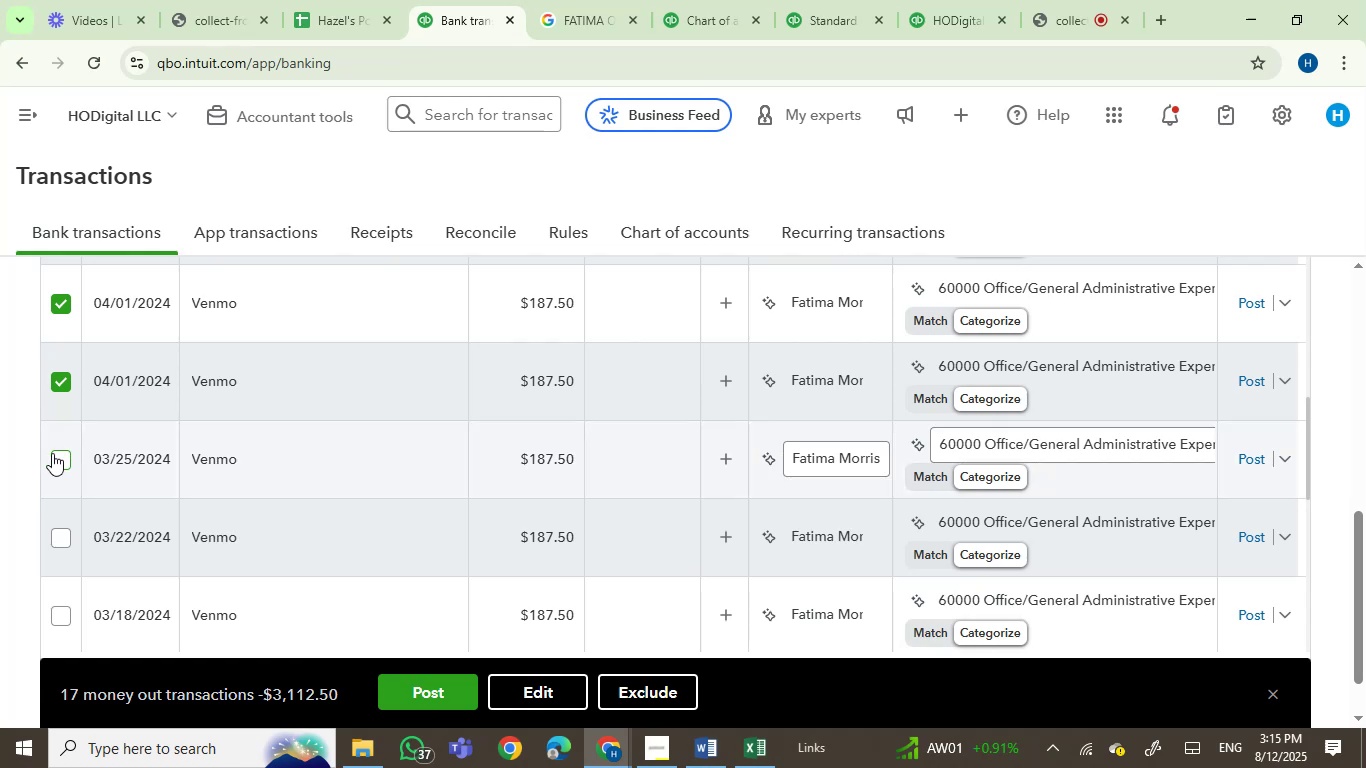 
left_click([52, 453])
 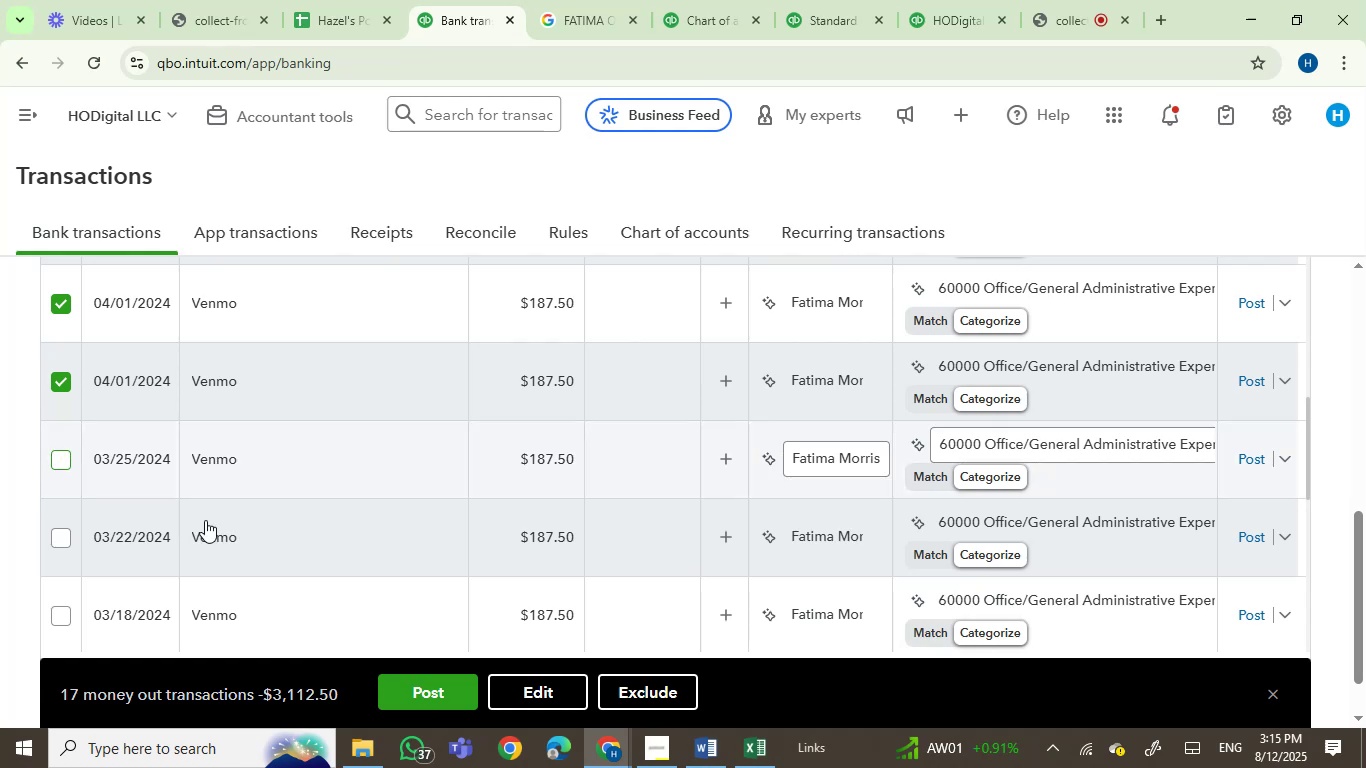 
mouse_move([212, 537])
 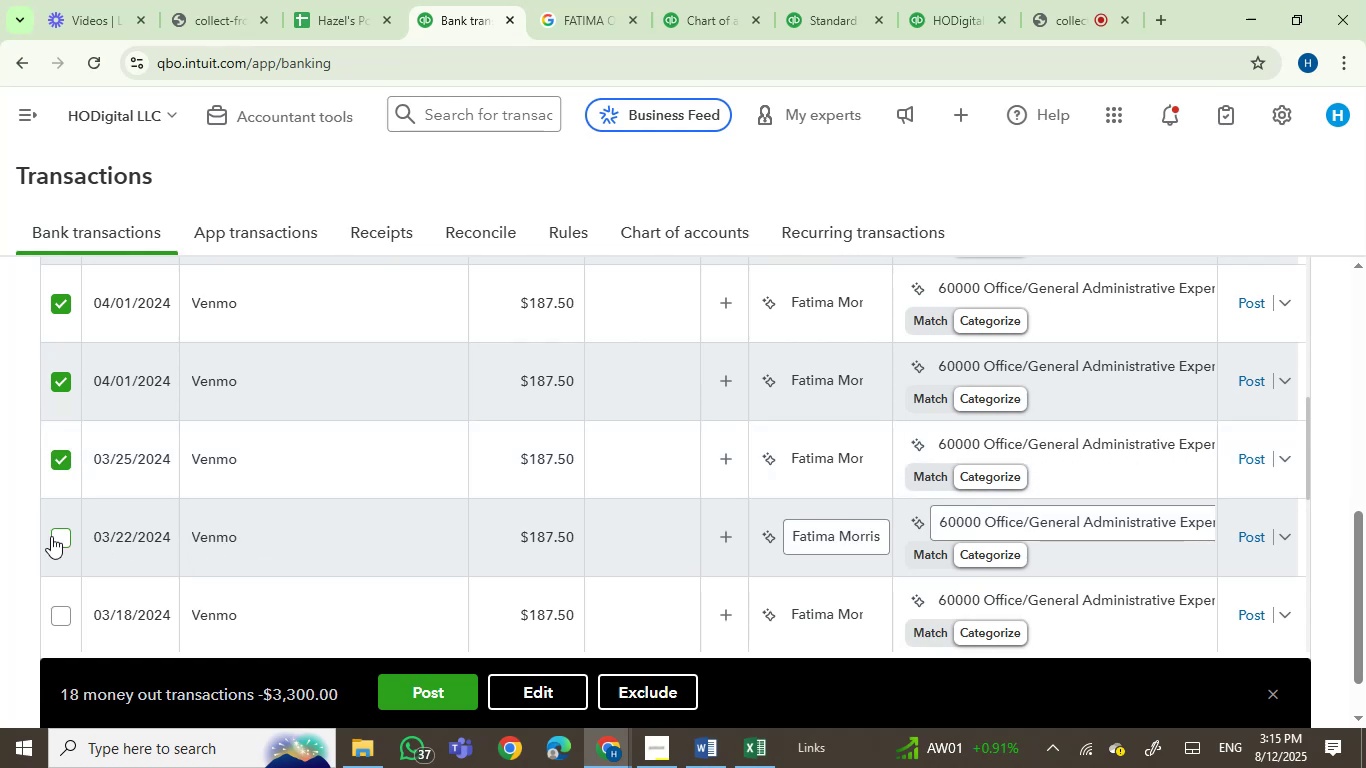 
left_click([51, 536])
 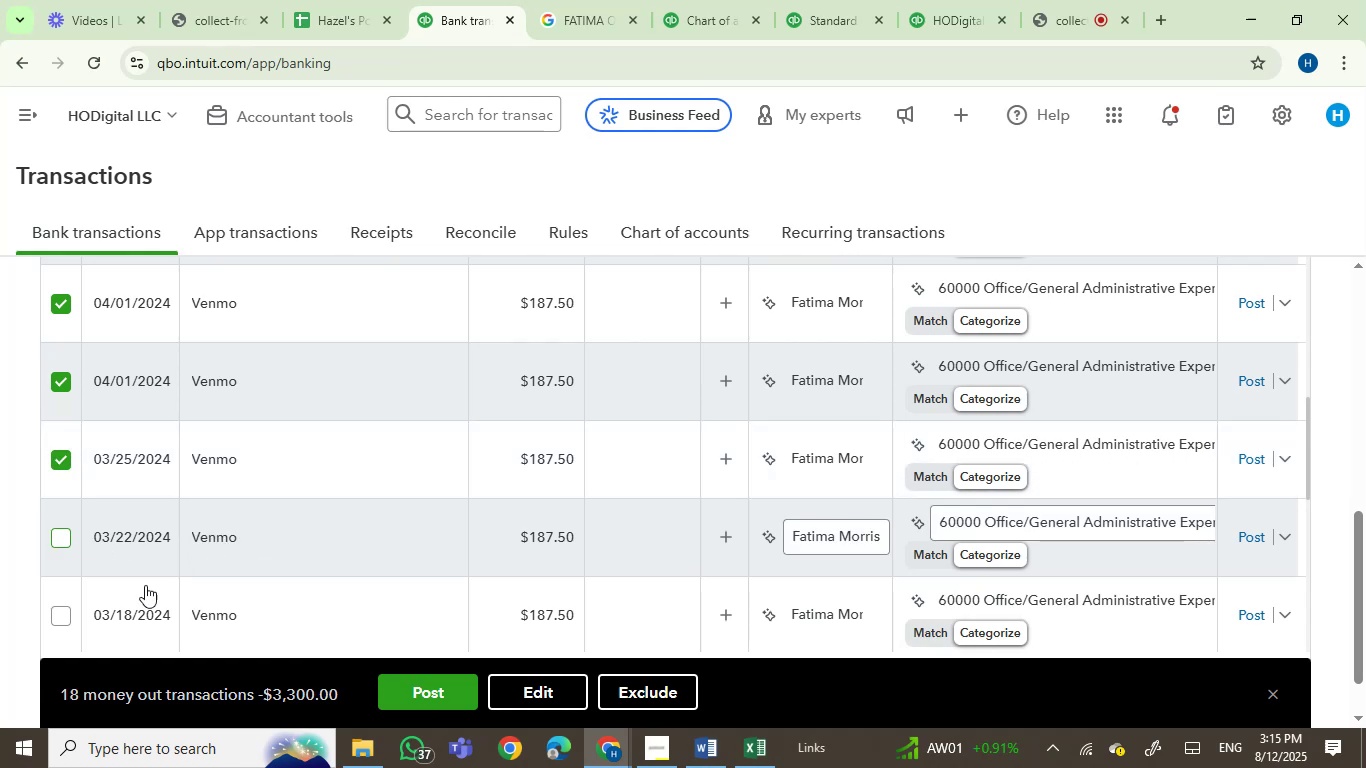 
mouse_move([176, 611])
 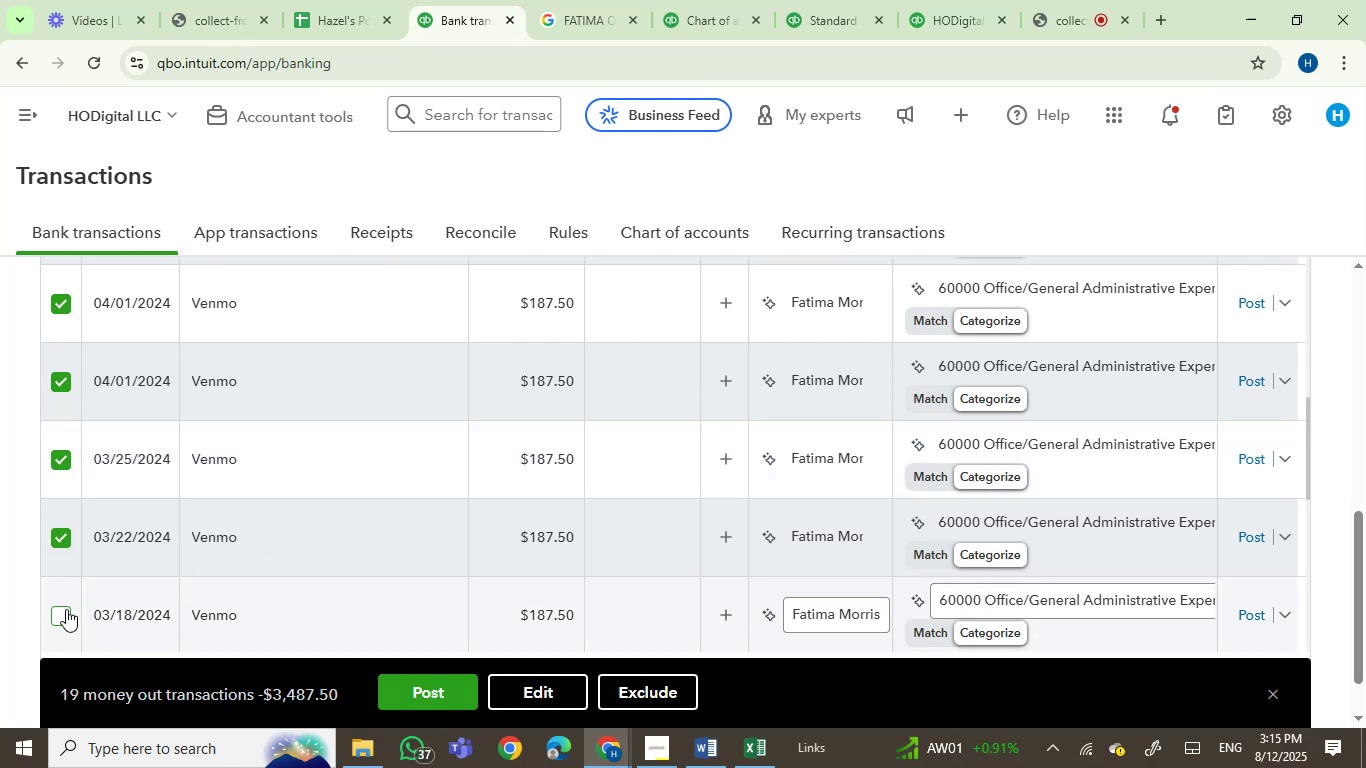 
left_click([66, 610])
 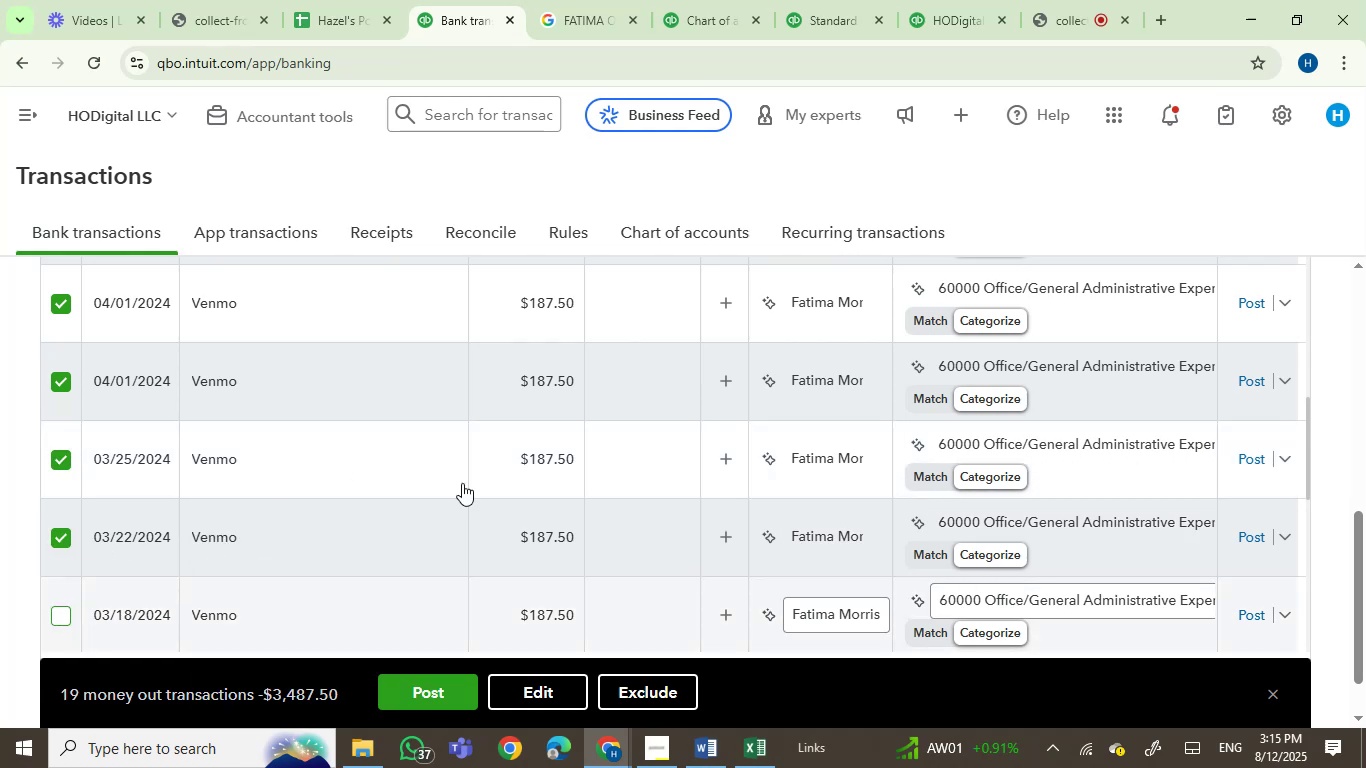 
scroll: coordinate [492, 497], scroll_direction: down, amount: 3.0
 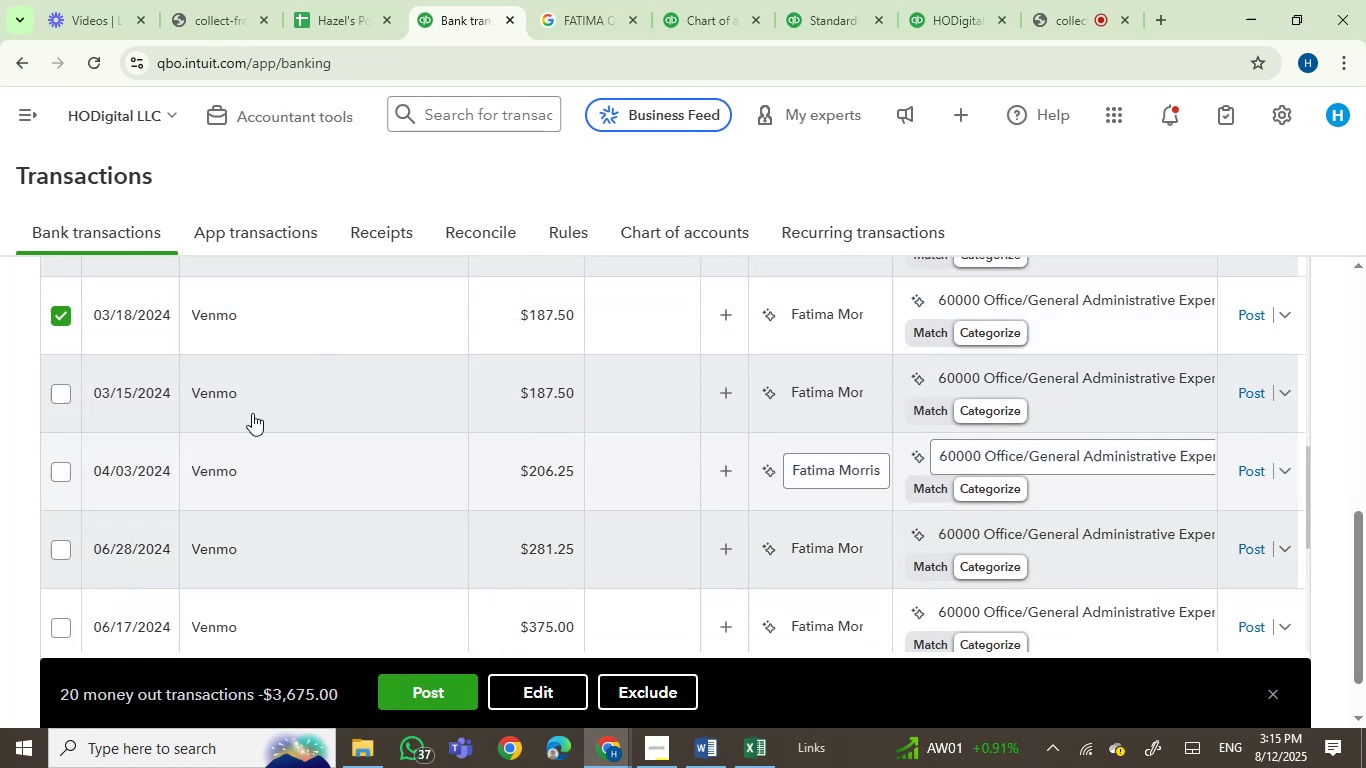 
mouse_move([180, 405])
 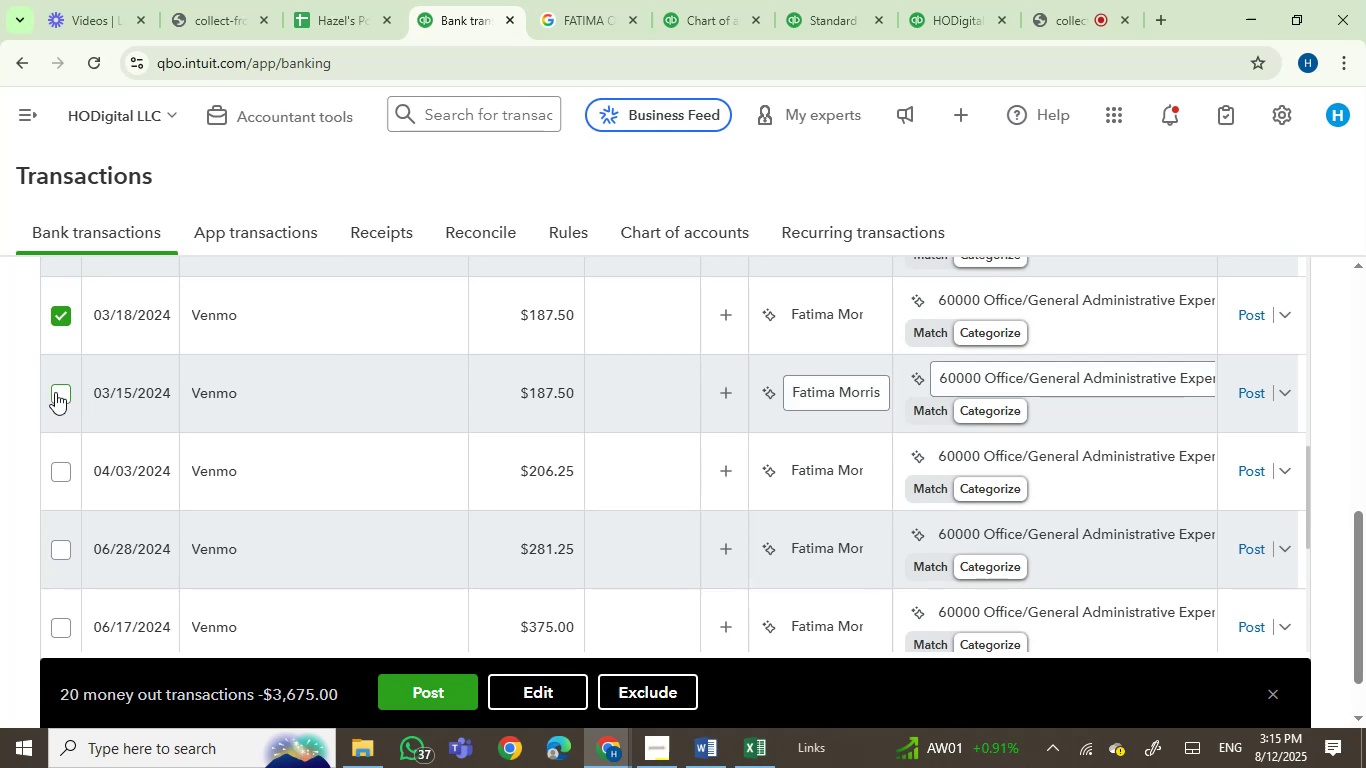 
left_click([55, 392])
 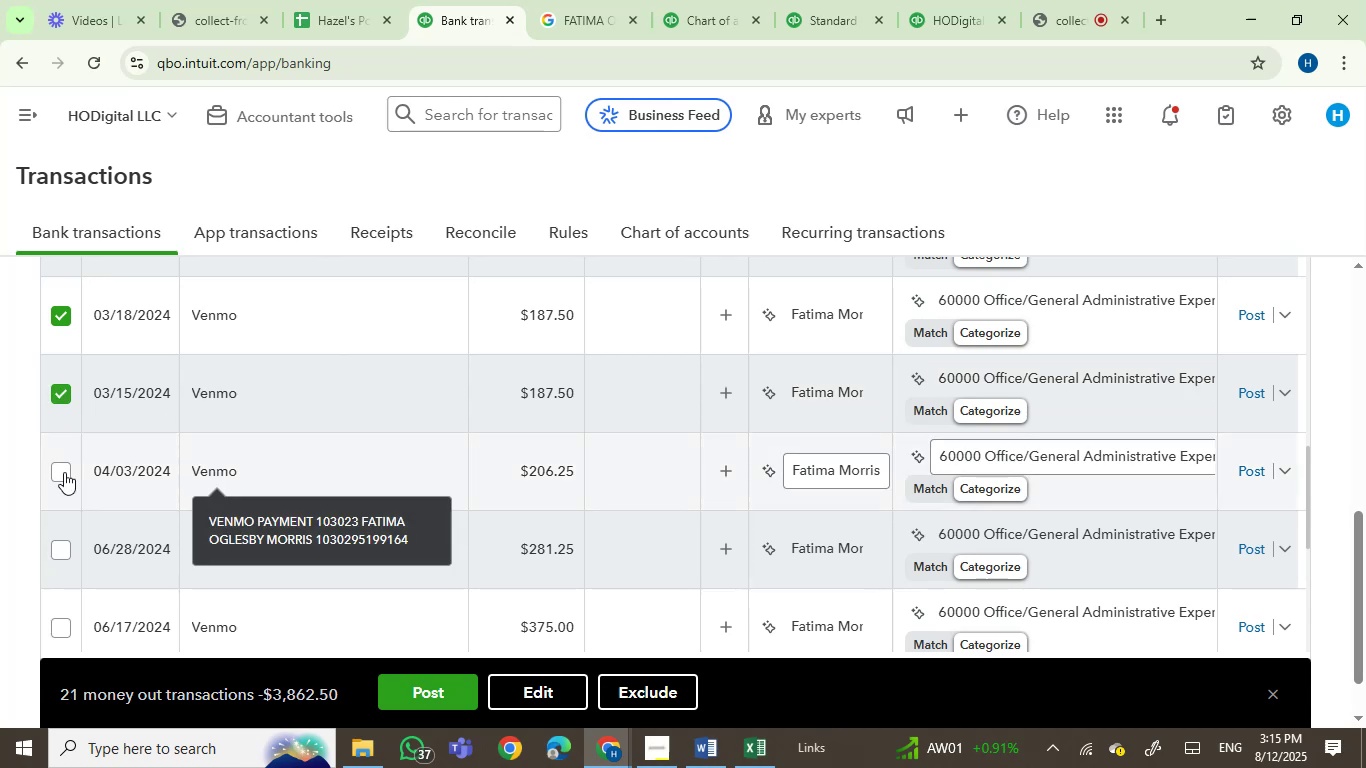 
left_click([54, 472])
 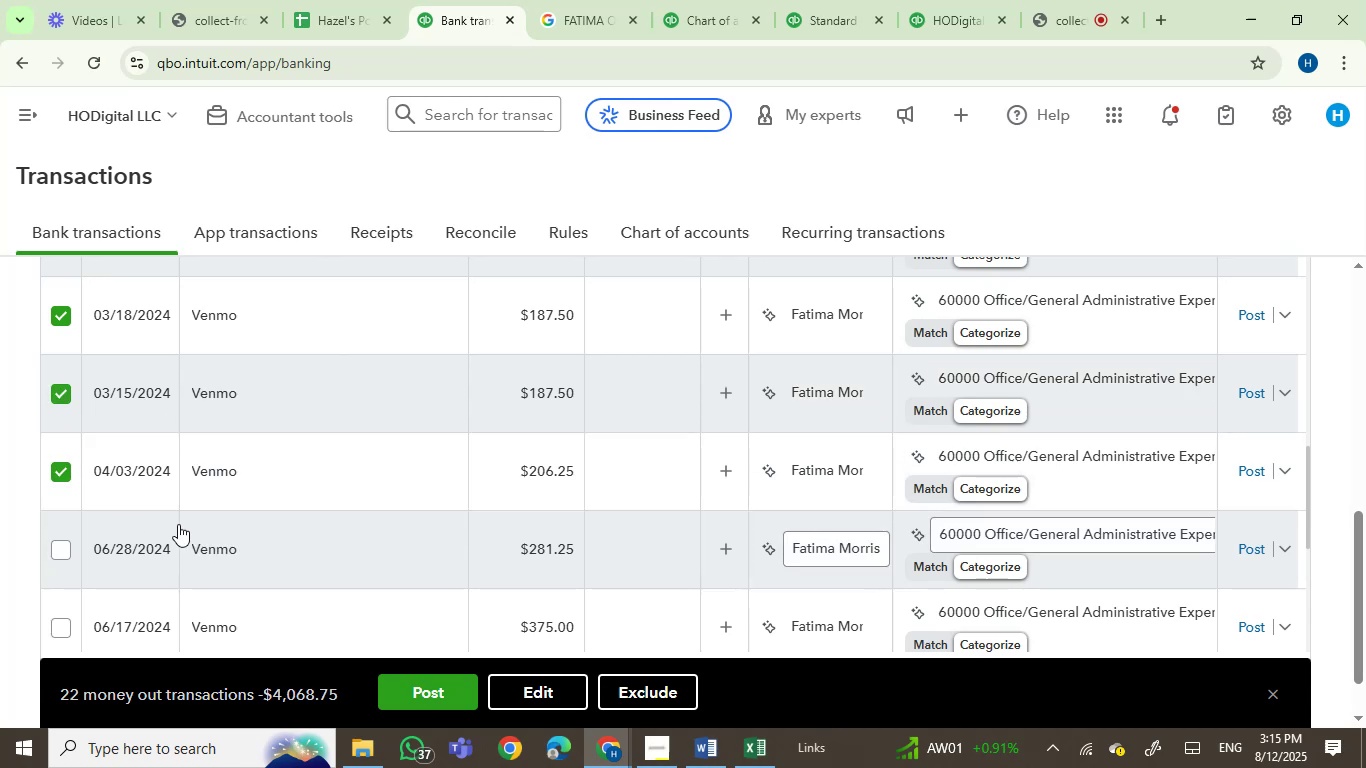 
mouse_move([191, 548])
 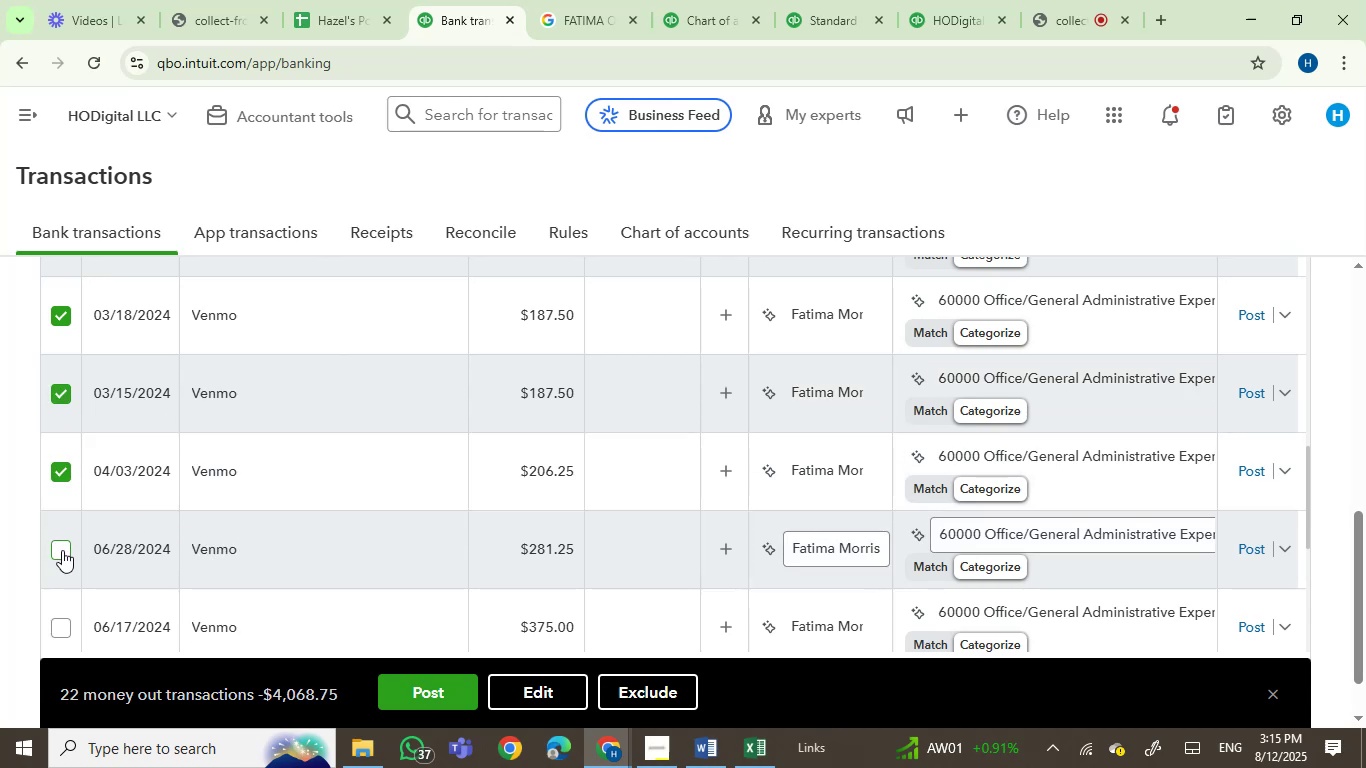 
left_click([62, 550])
 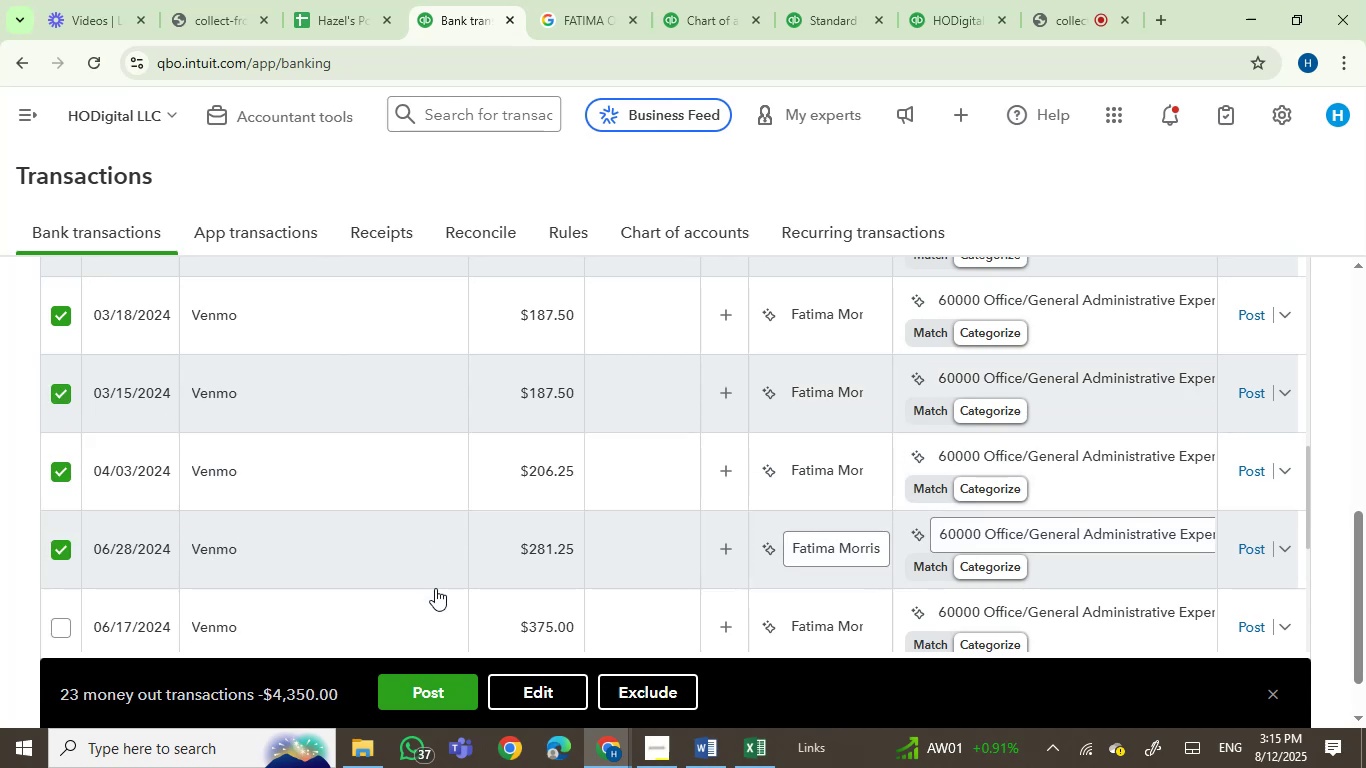 
scroll: coordinate [432, 516], scroll_direction: down, amount: 2.0
 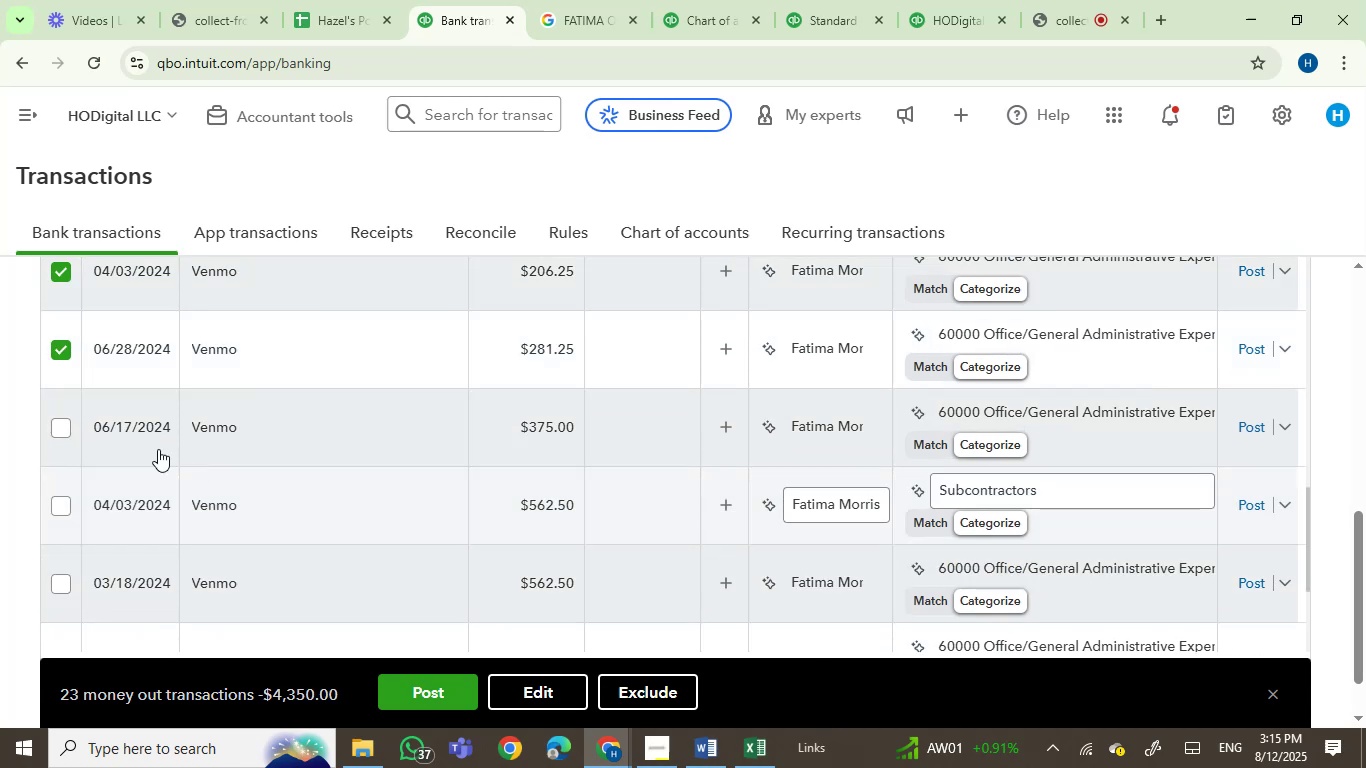 
mouse_move([172, 424])
 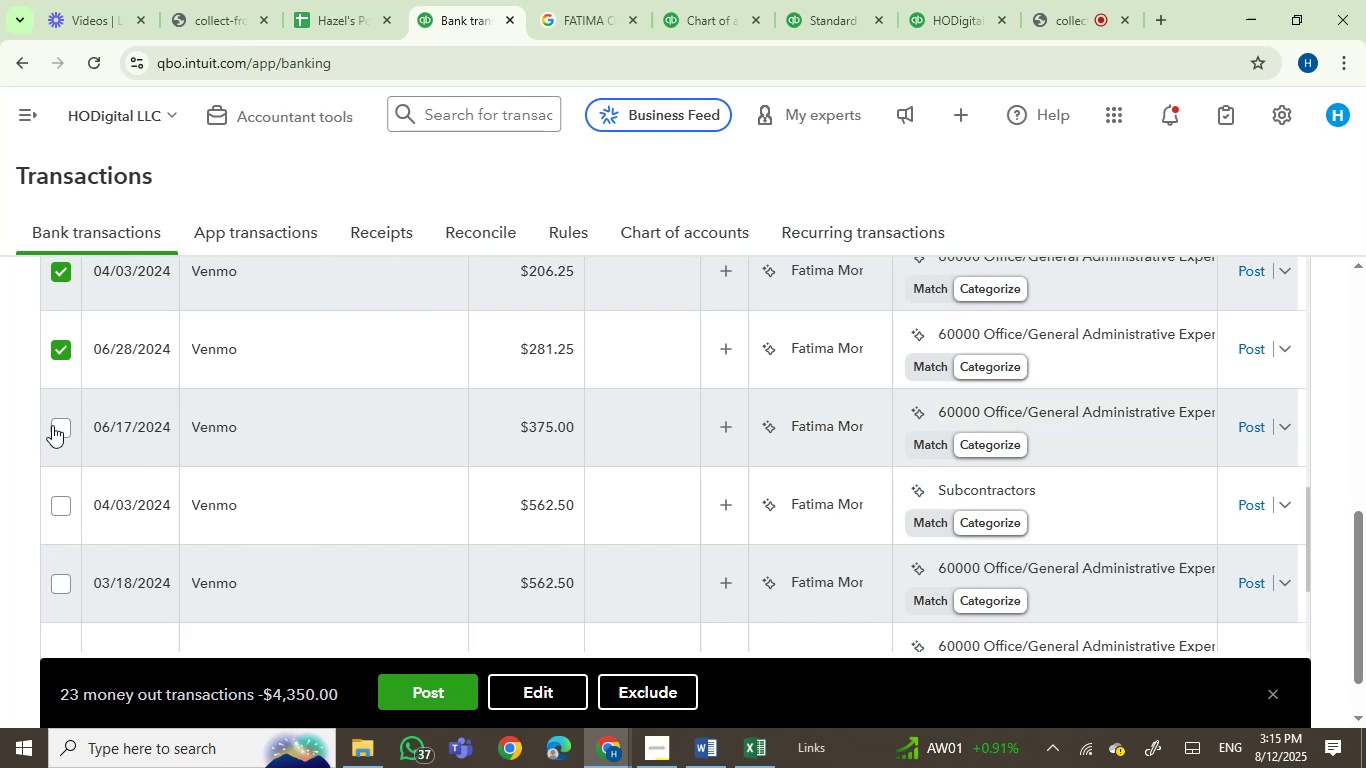 
left_click([55, 430])
 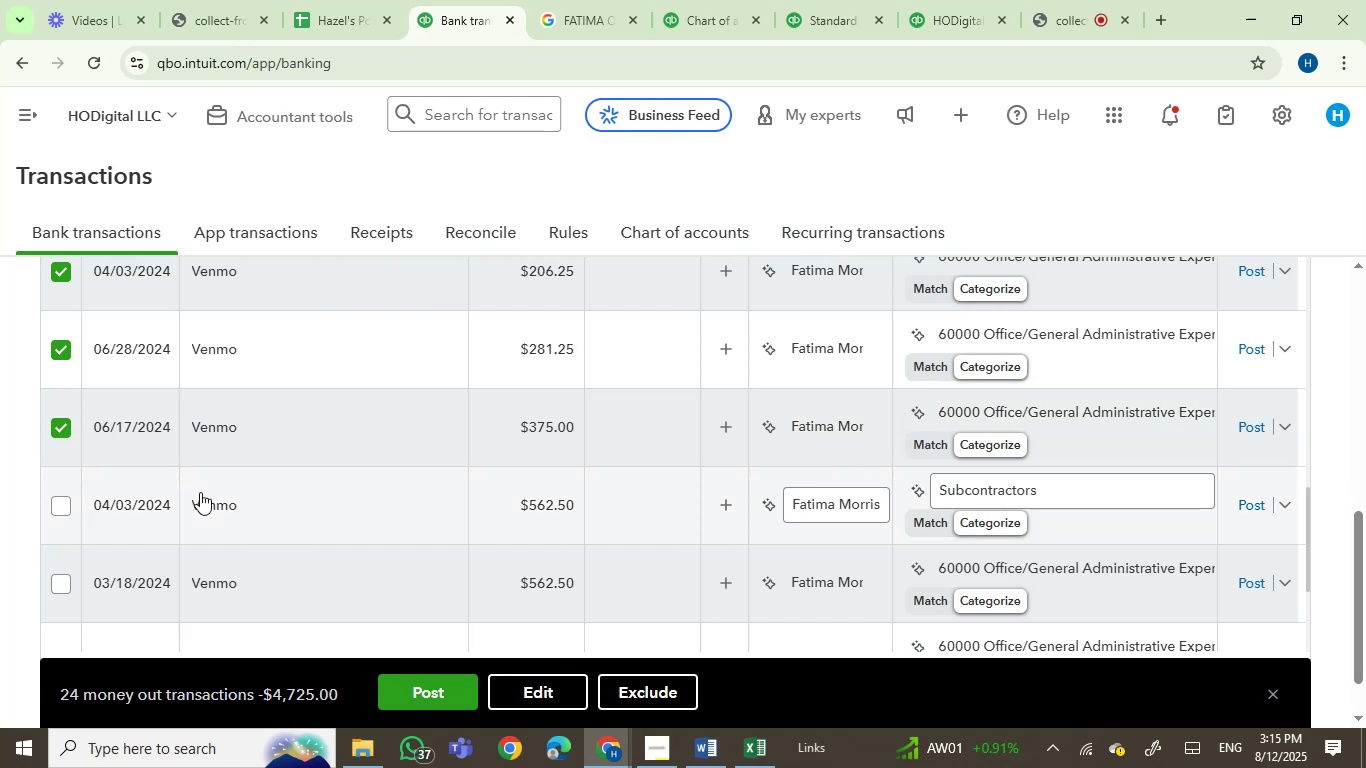 
mouse_move([179, 505])
 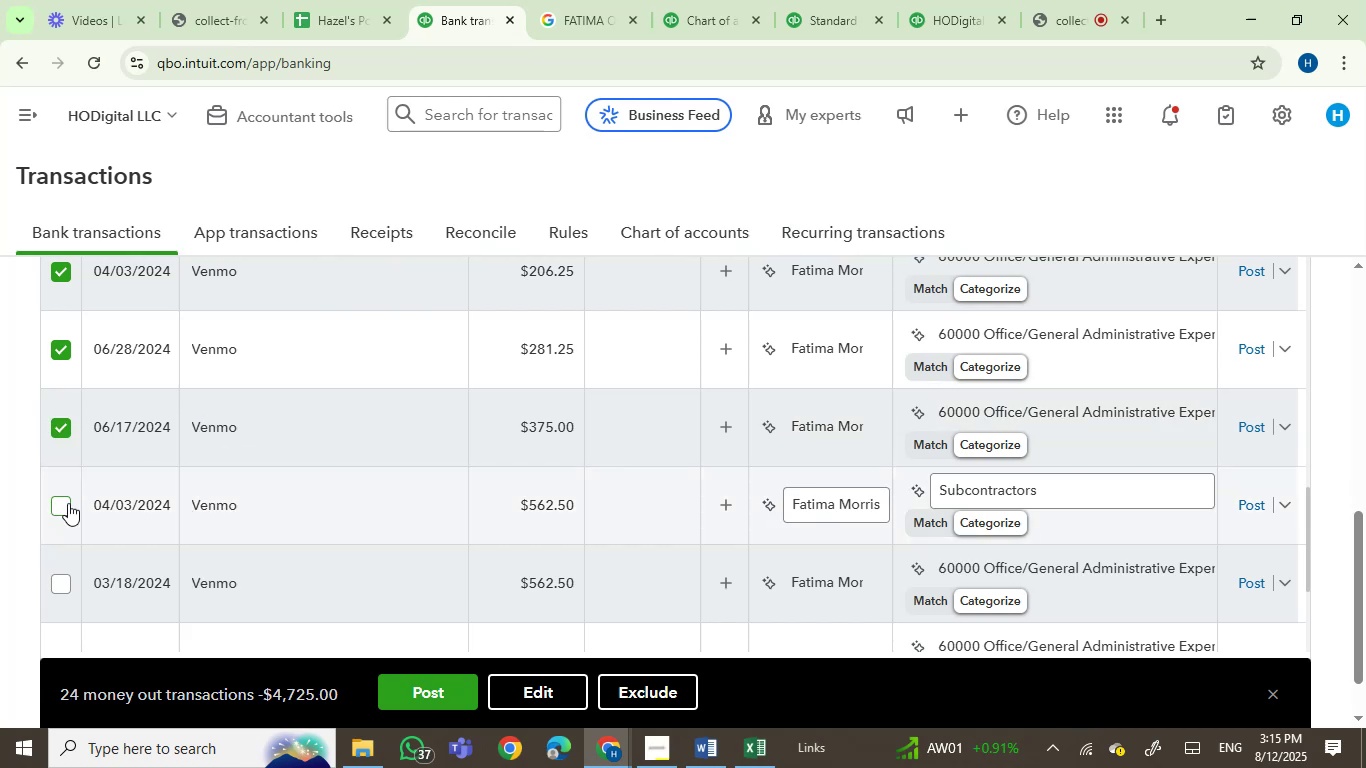 
left_click([68, 503])
 